 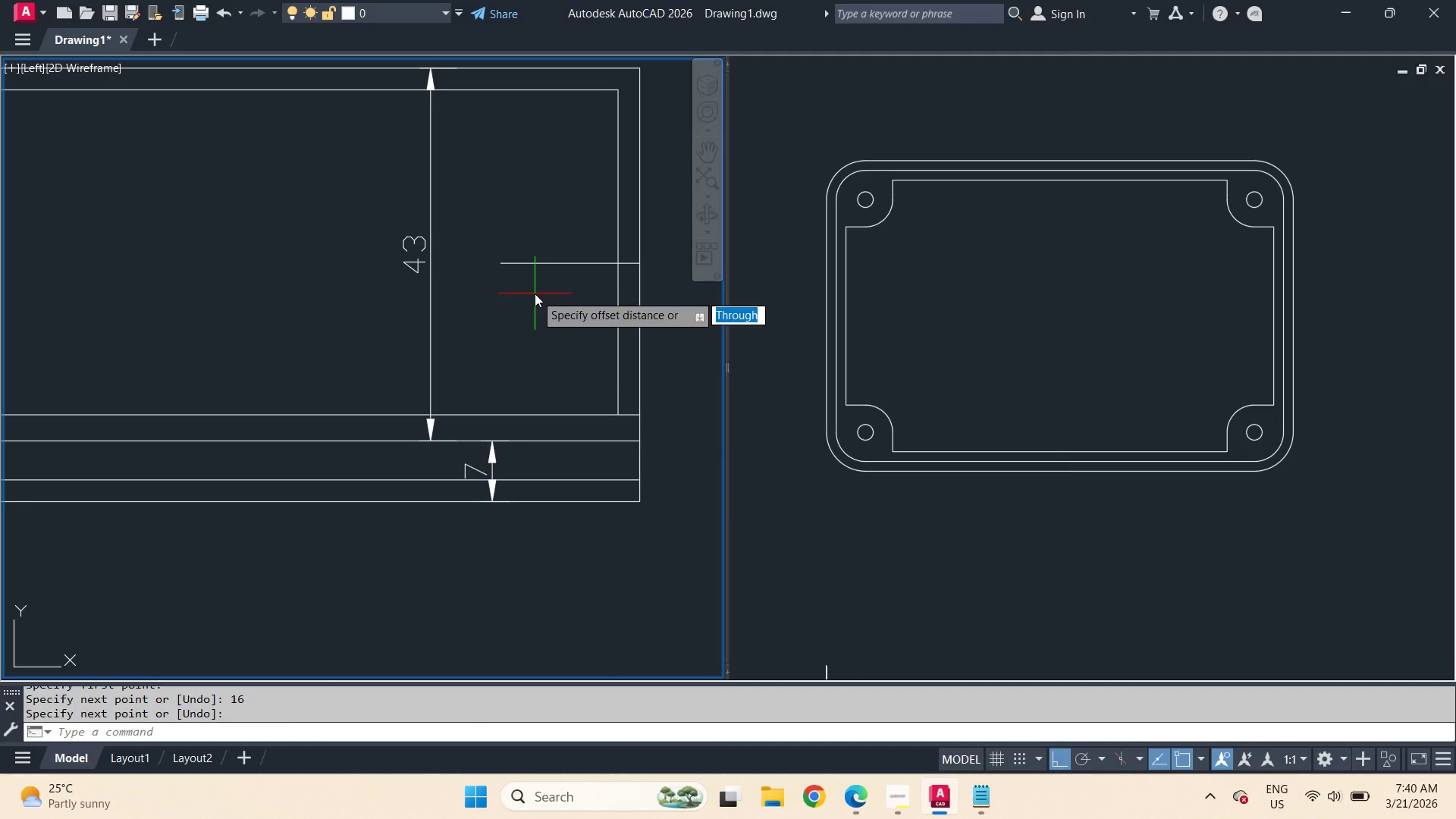 
key(Space)
 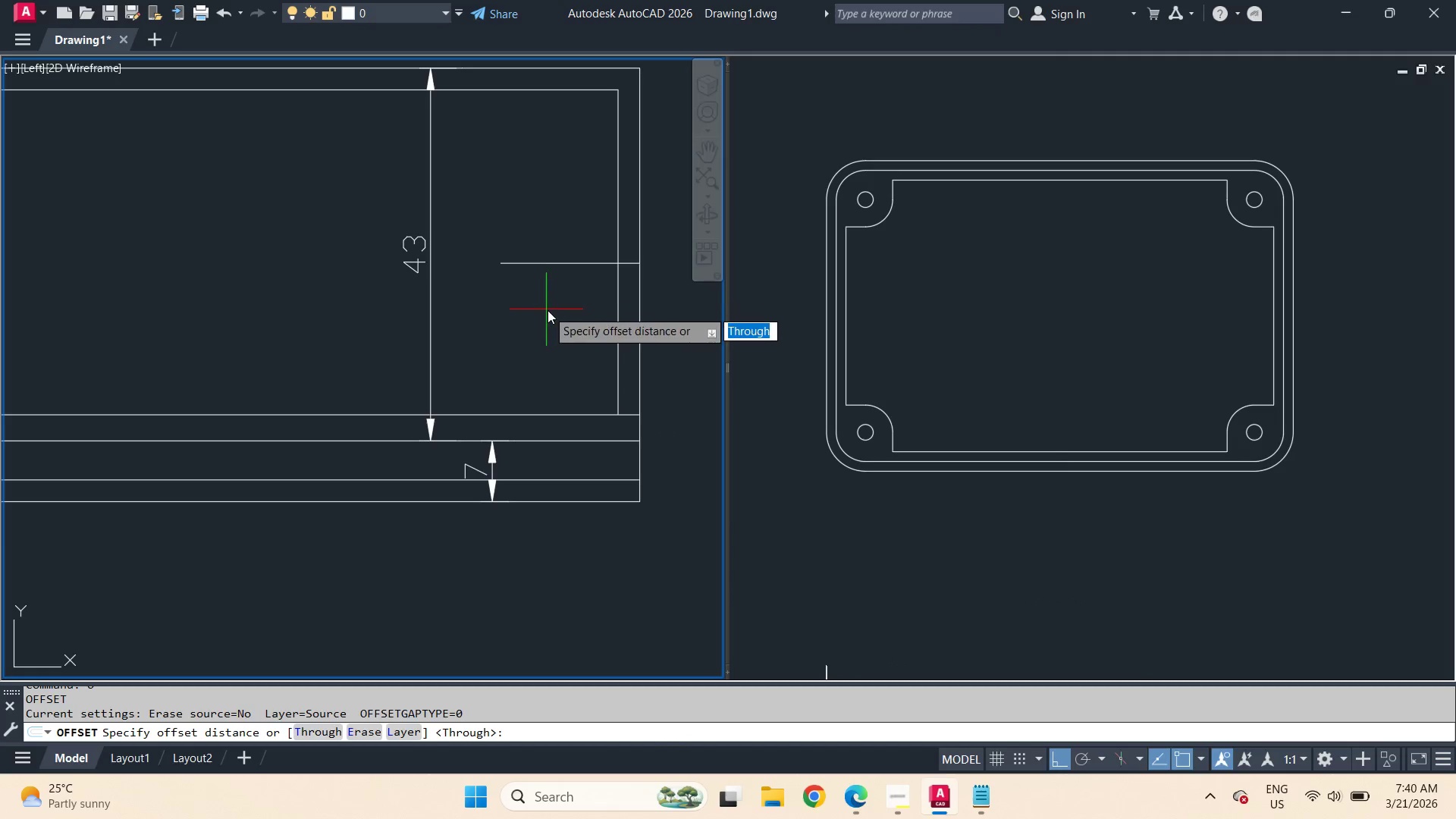 
key(T)
 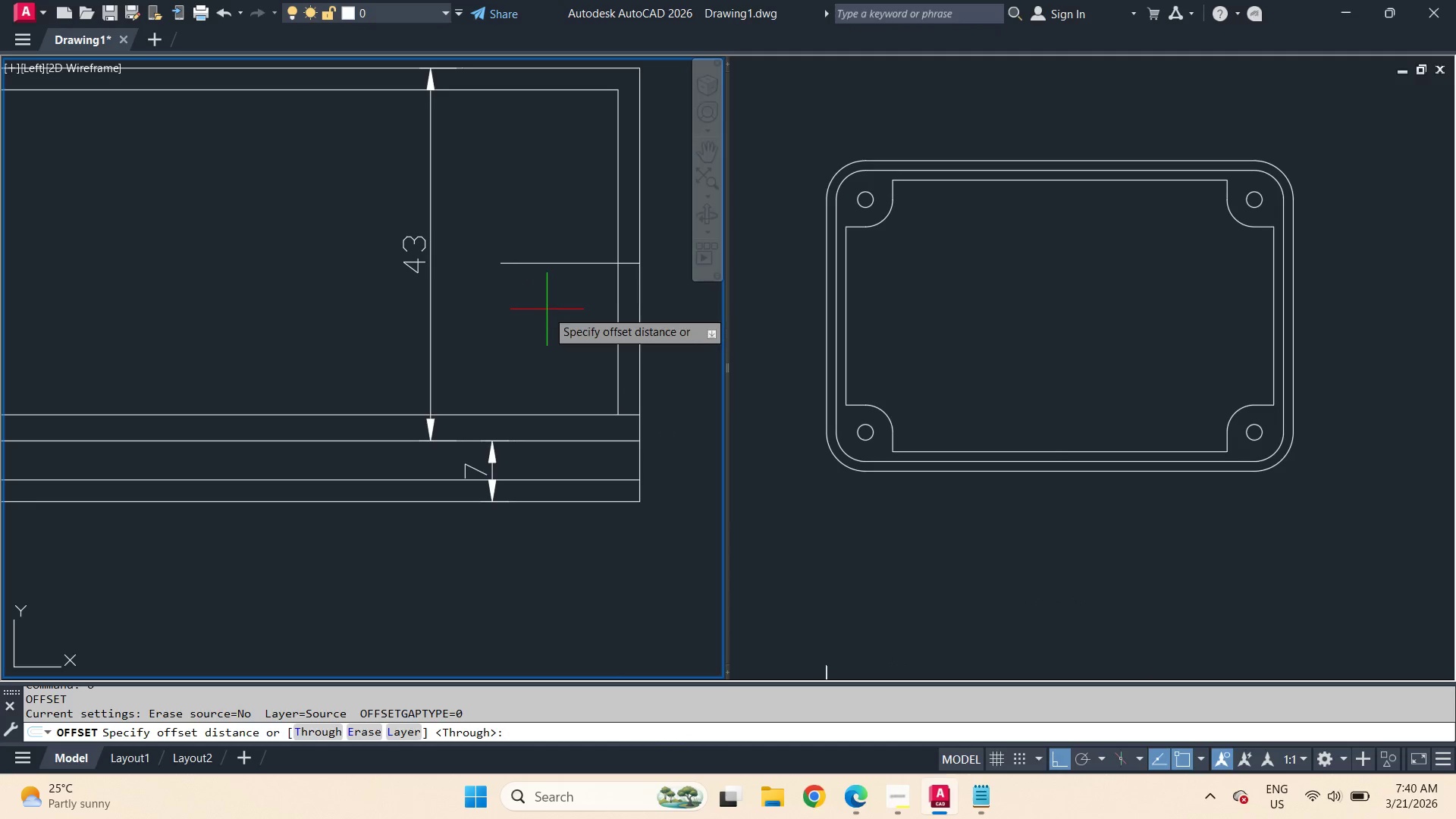 
key(Space)
 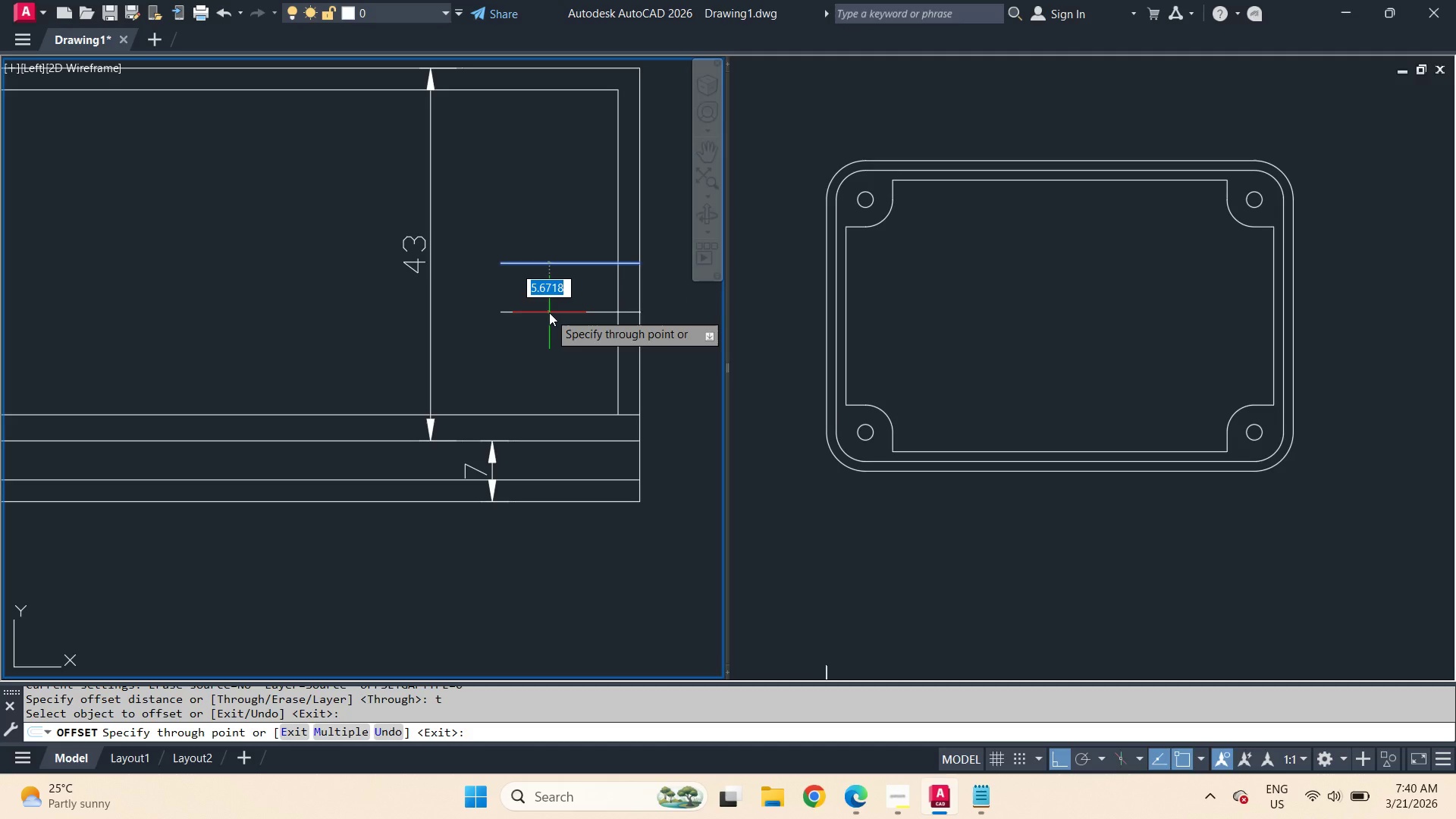 
key(Numpad2)
 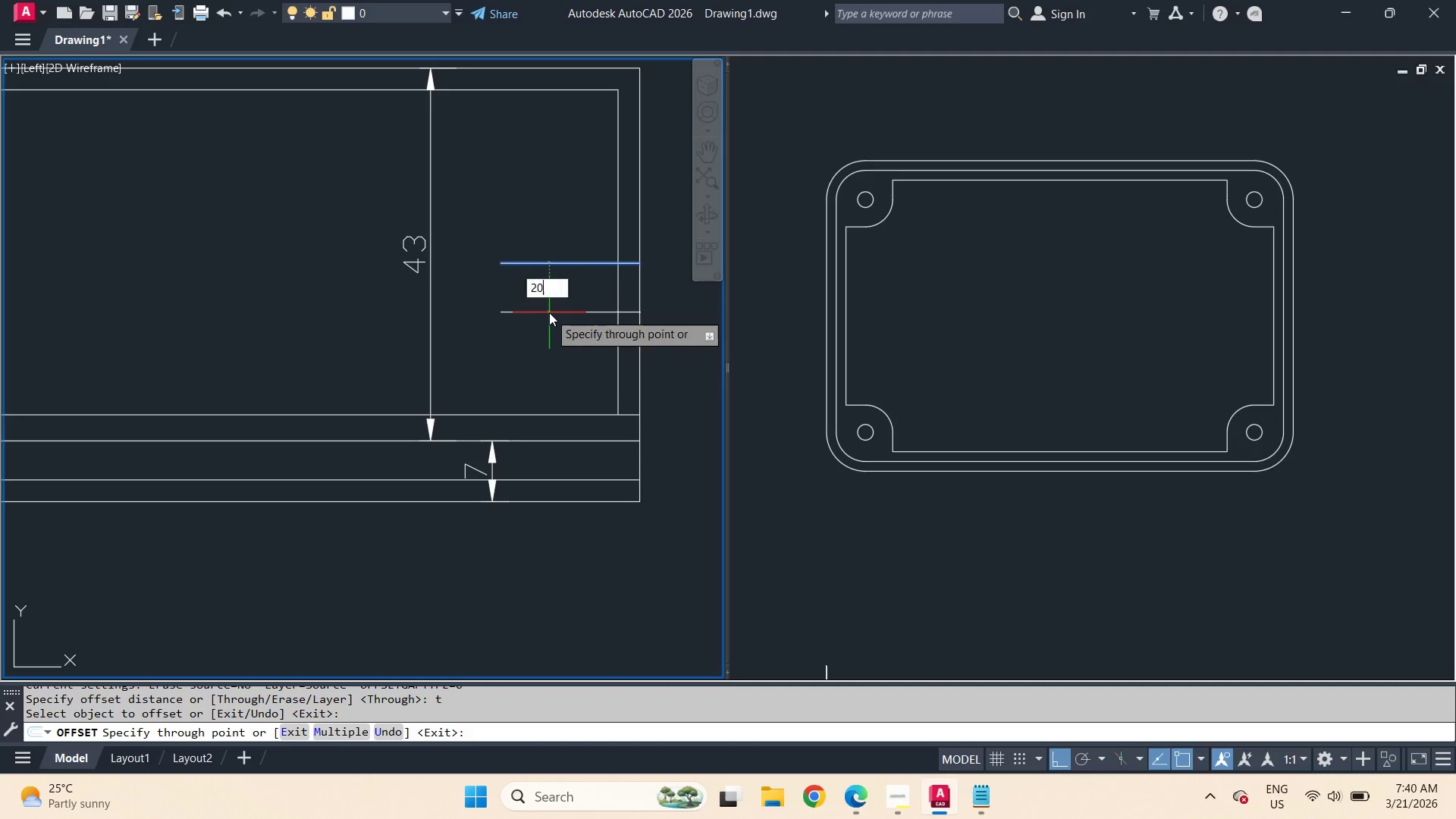 
key(Numpad0)
 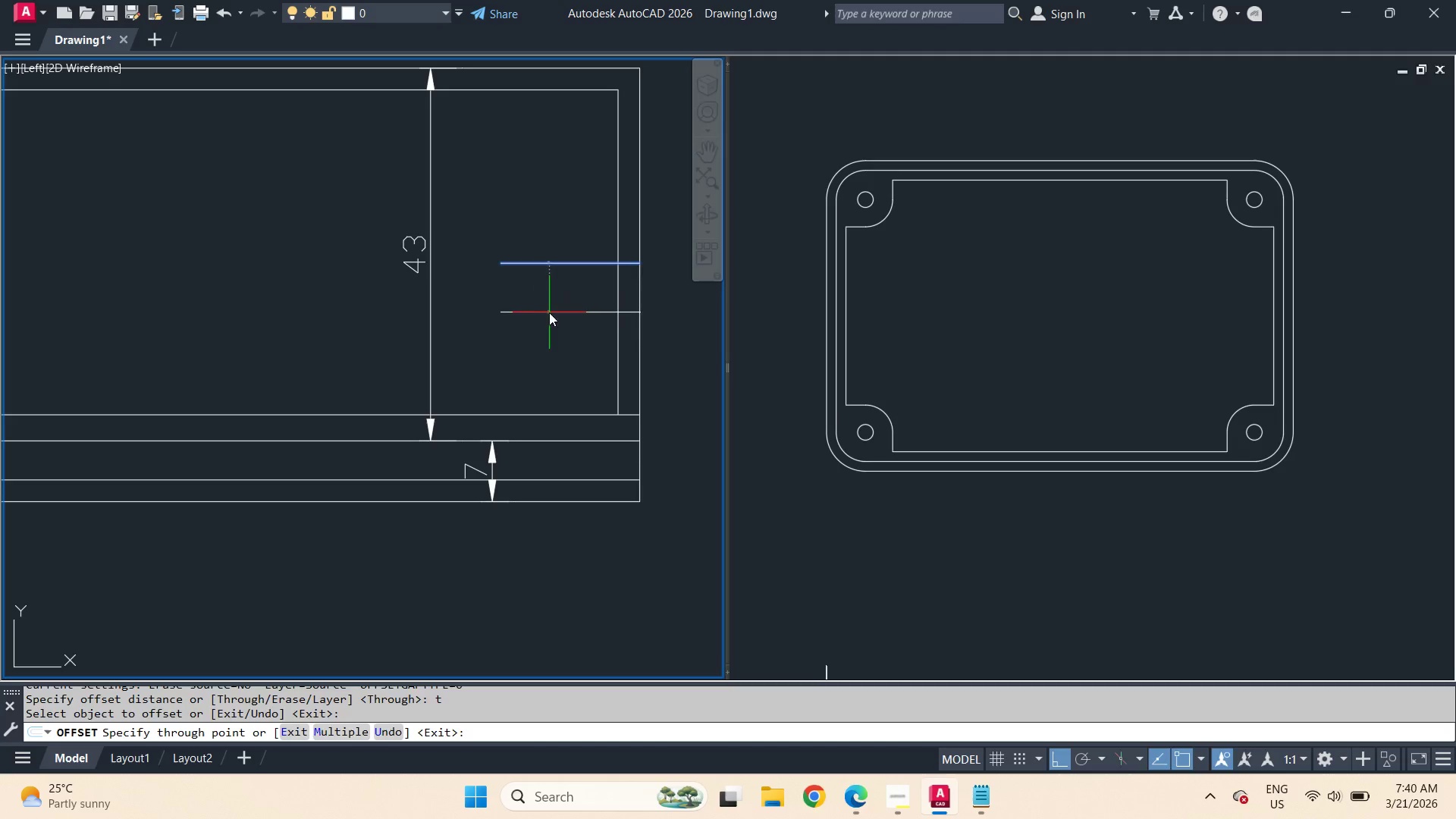 
key(Space)
 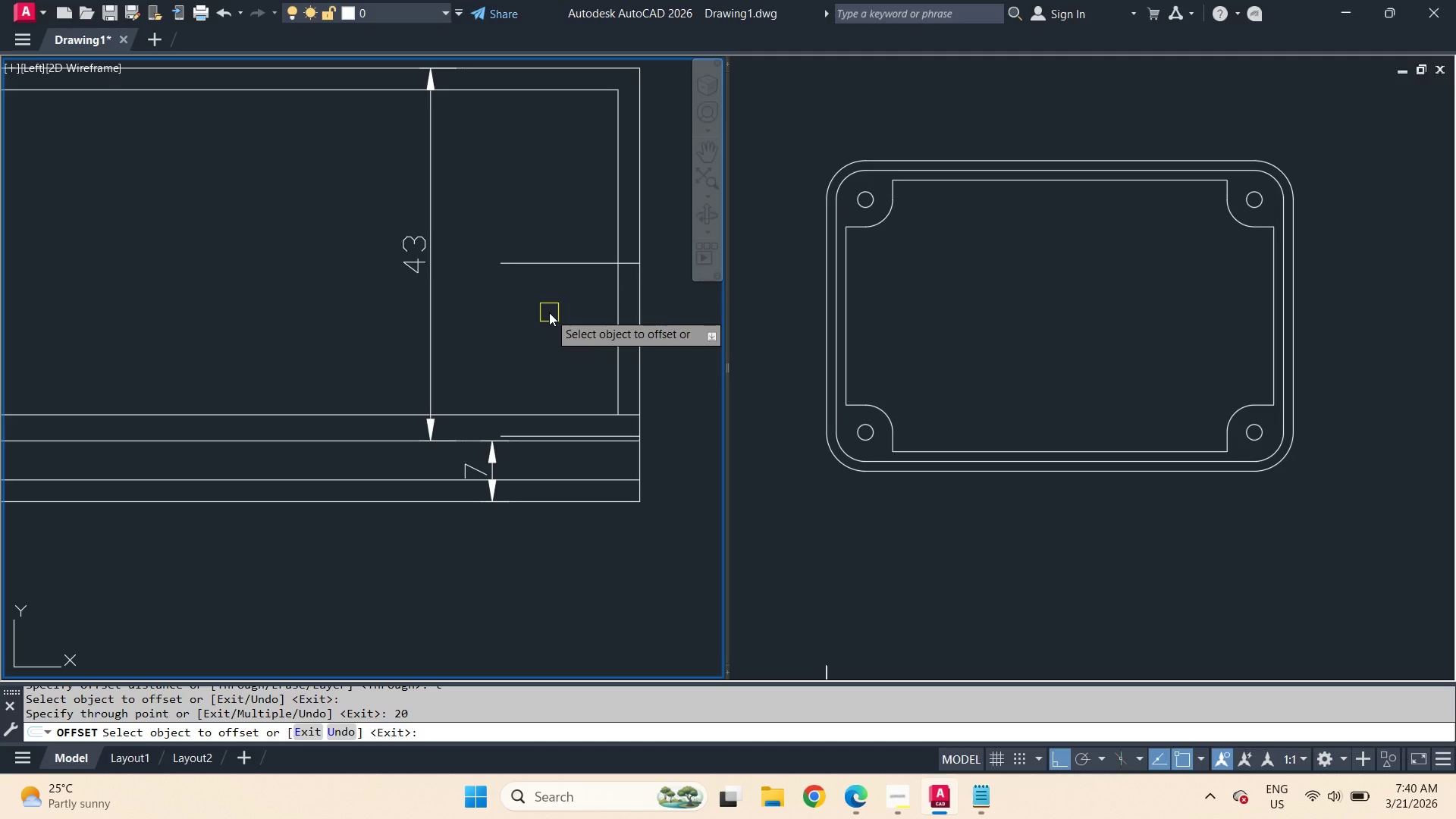 
key(Space)
 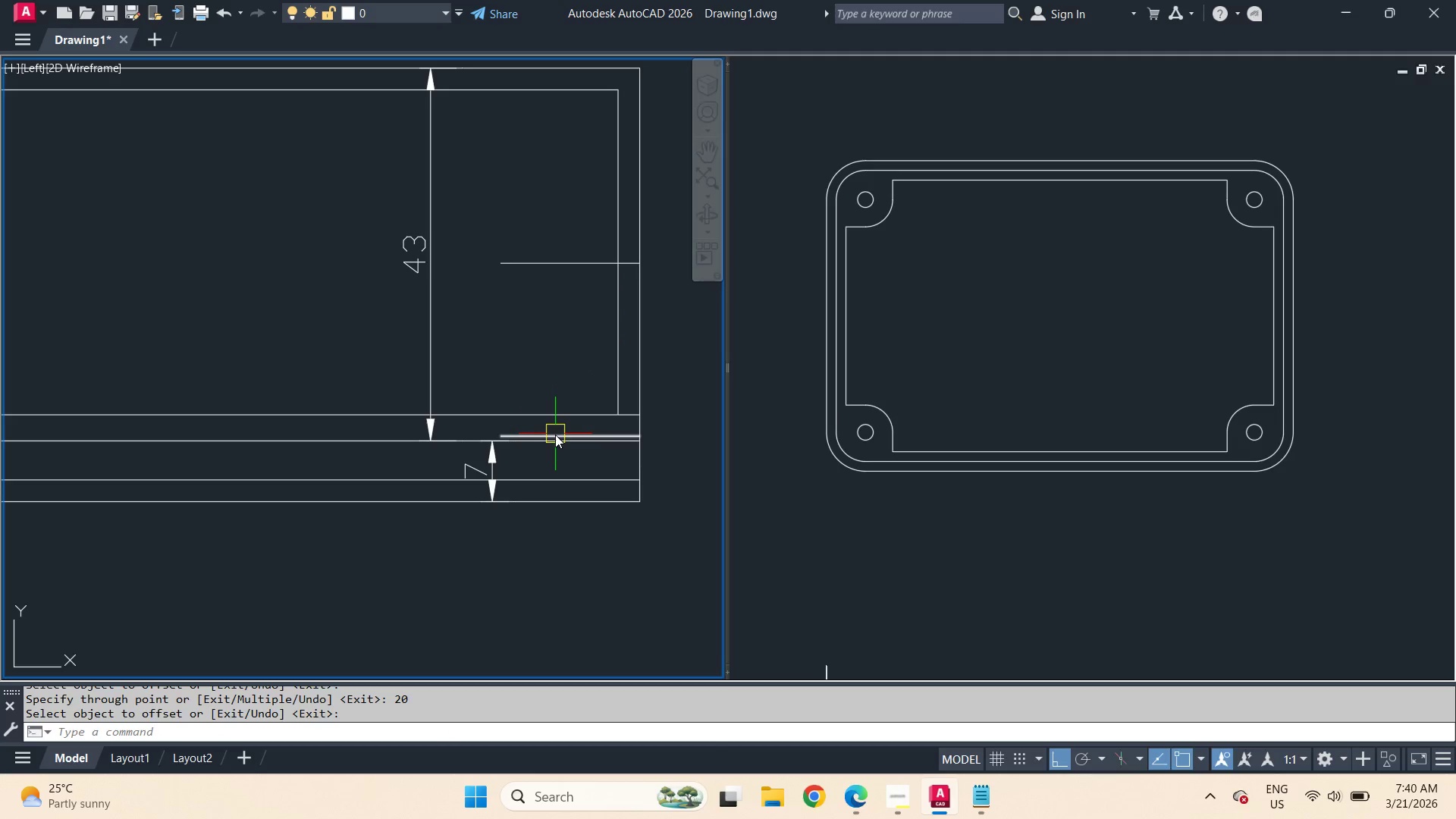 
left_click([555, 435])
 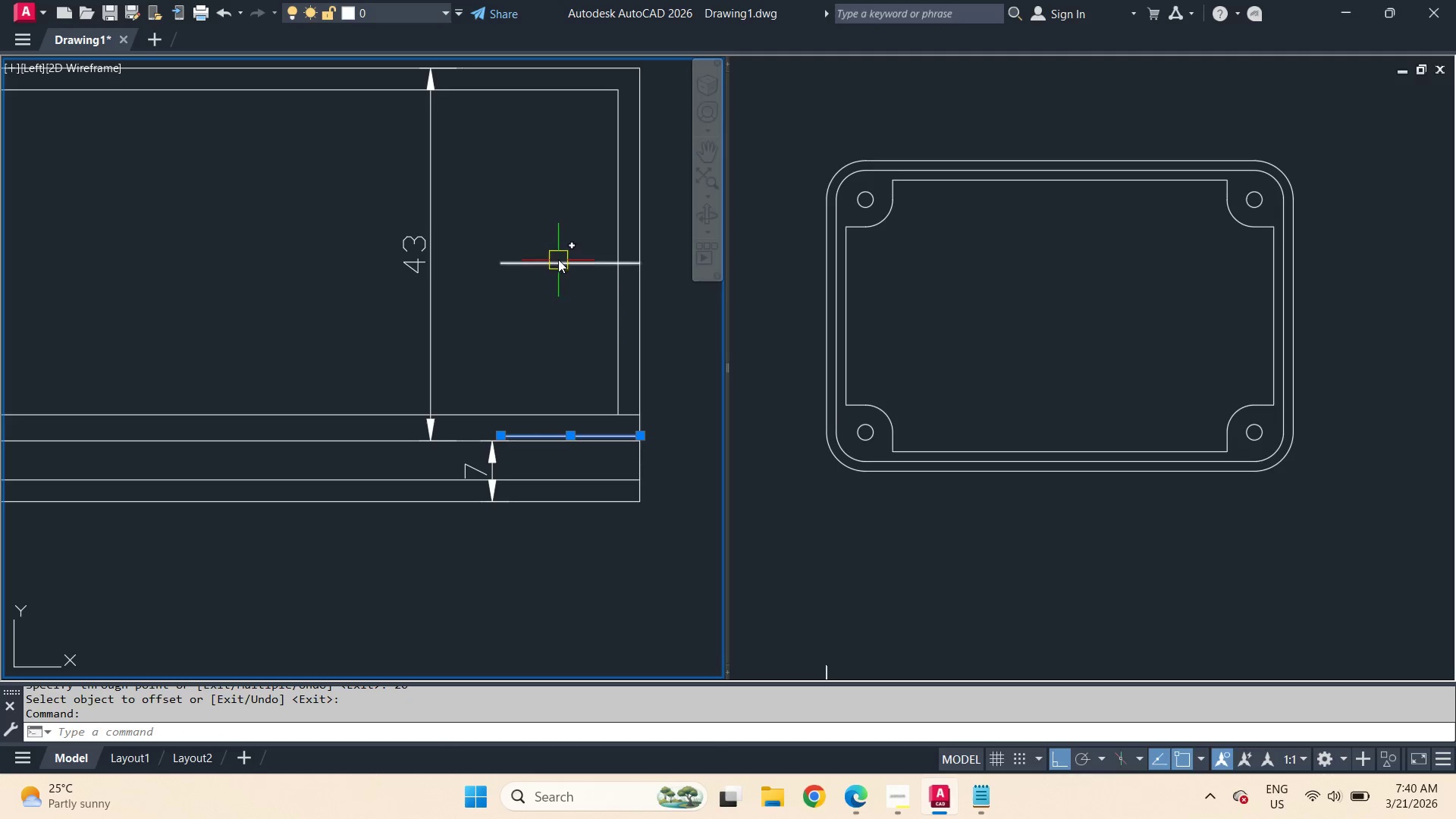 
left_click([558, 259])
 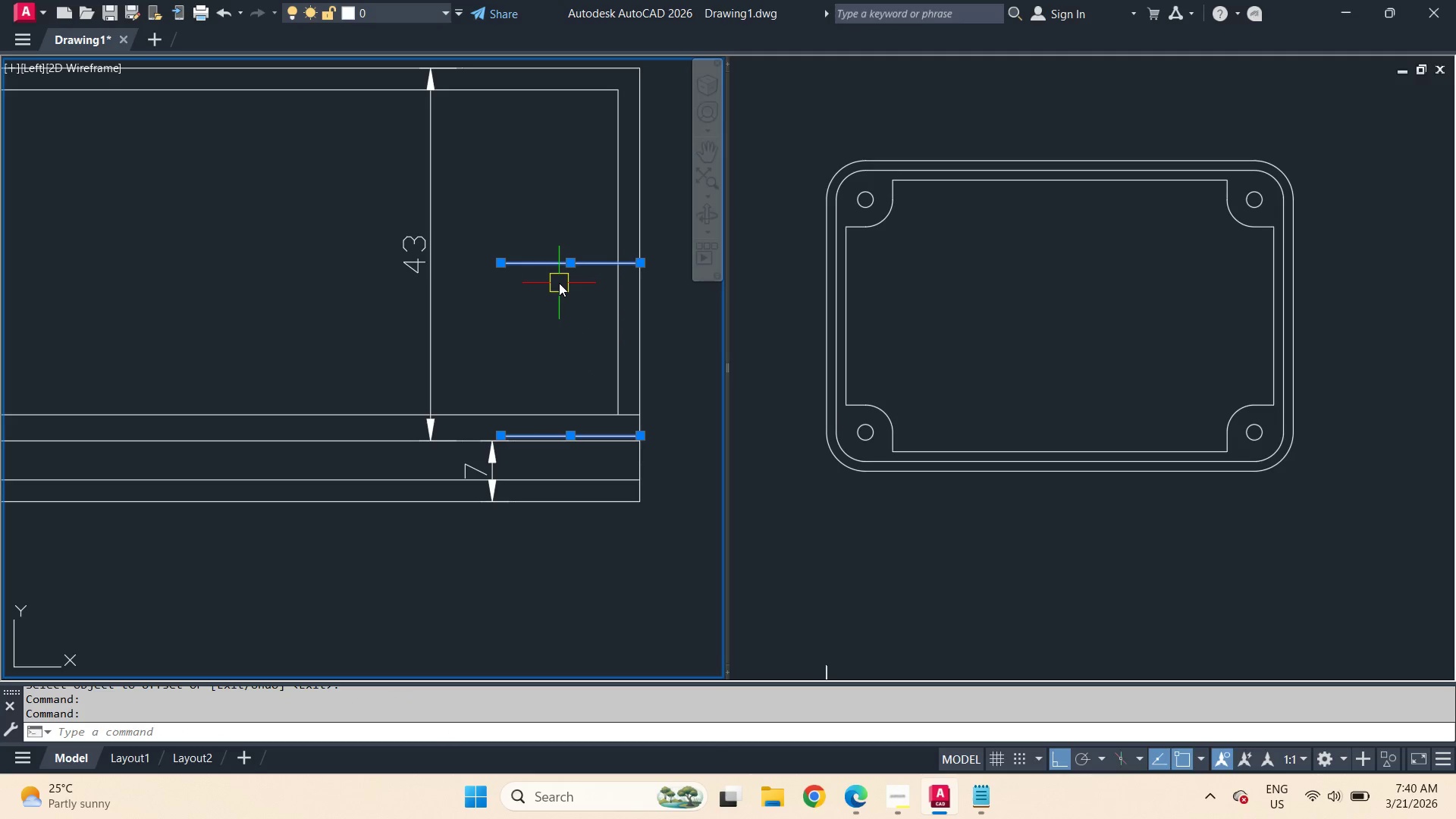 
key(M)
 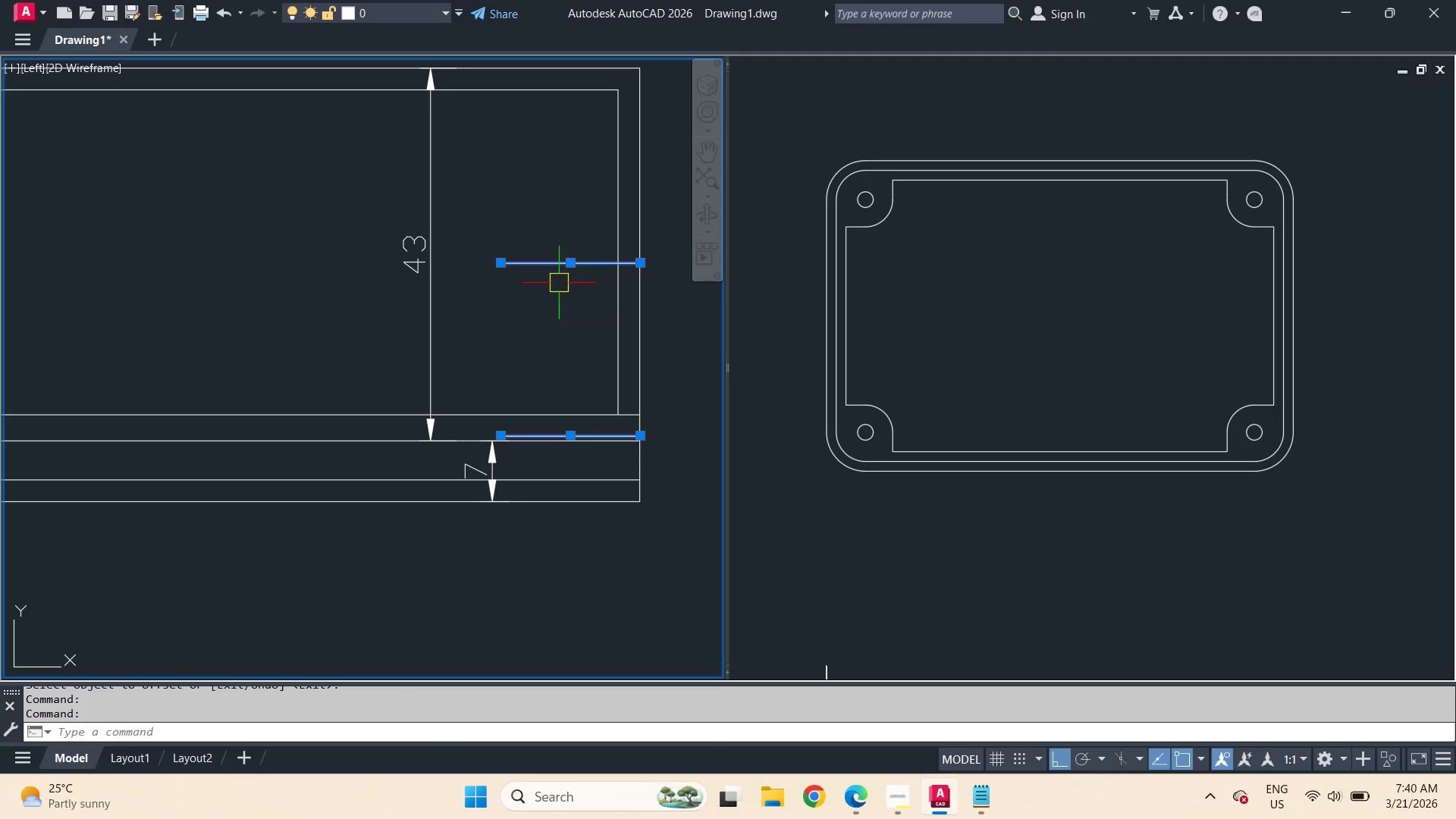 
key(Space)
 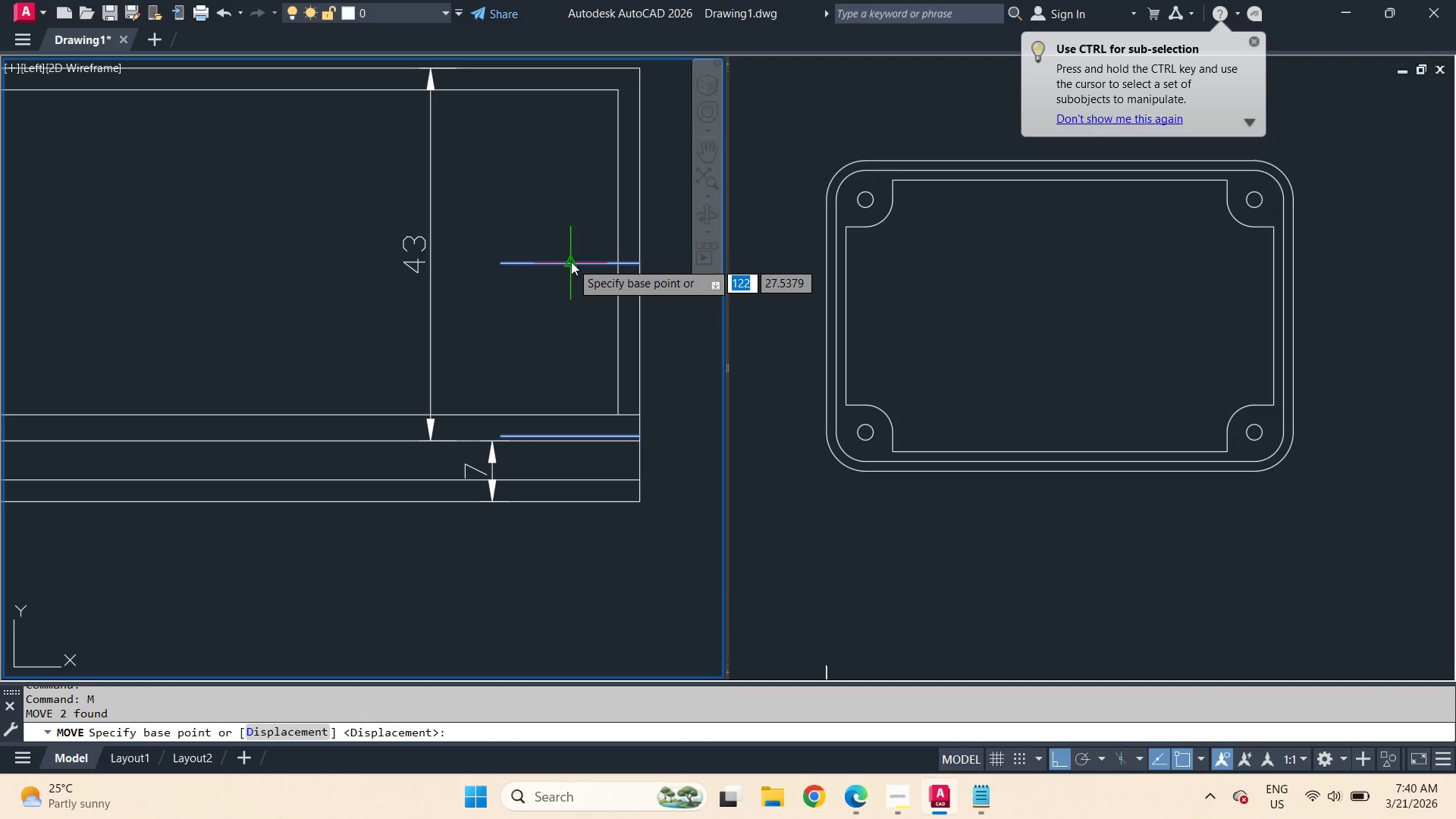 
left_click_drag(start_coordinate=[571, 262], to_coordinate=[571, 258])
 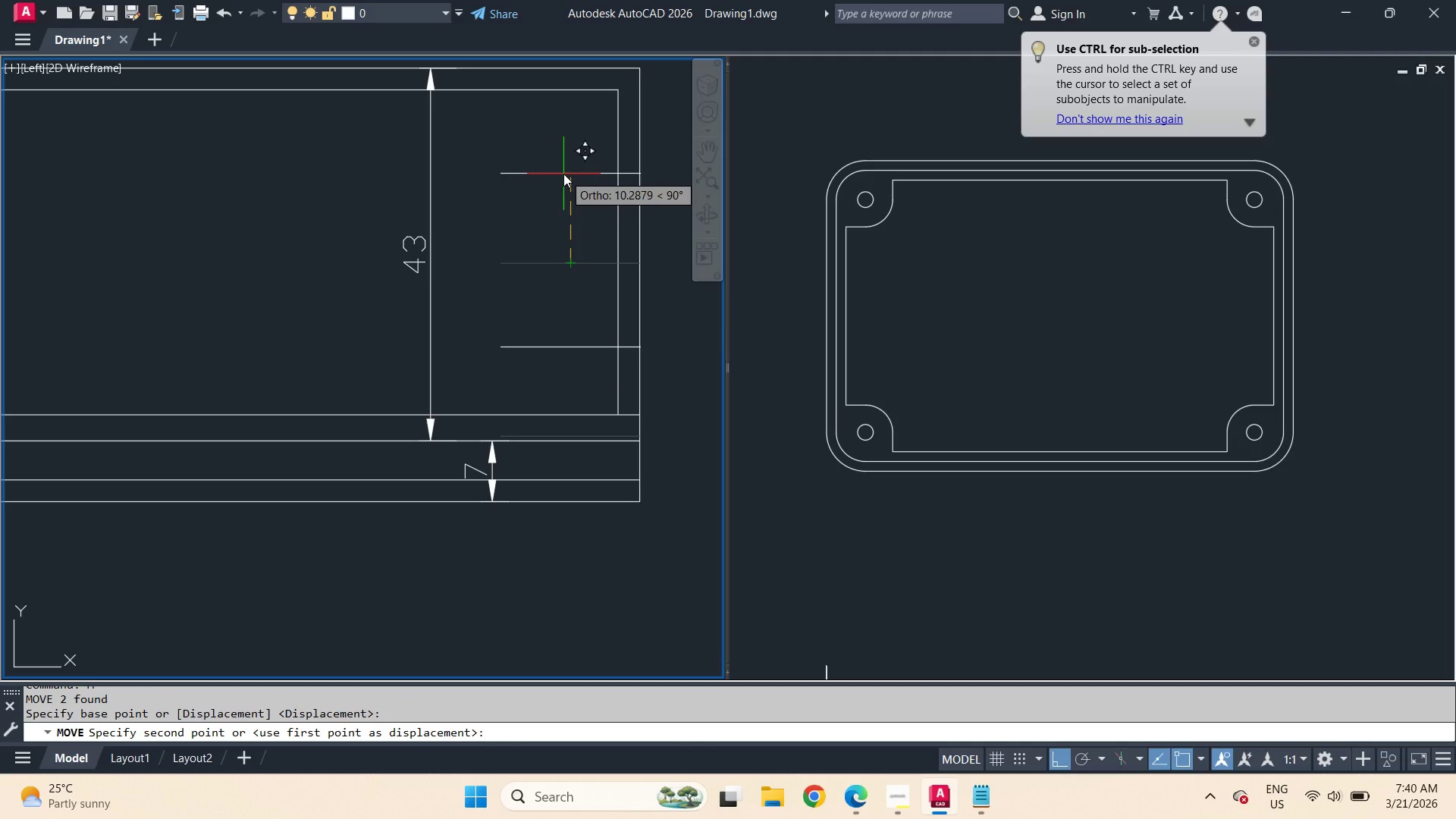 
left_click([563, 174])
 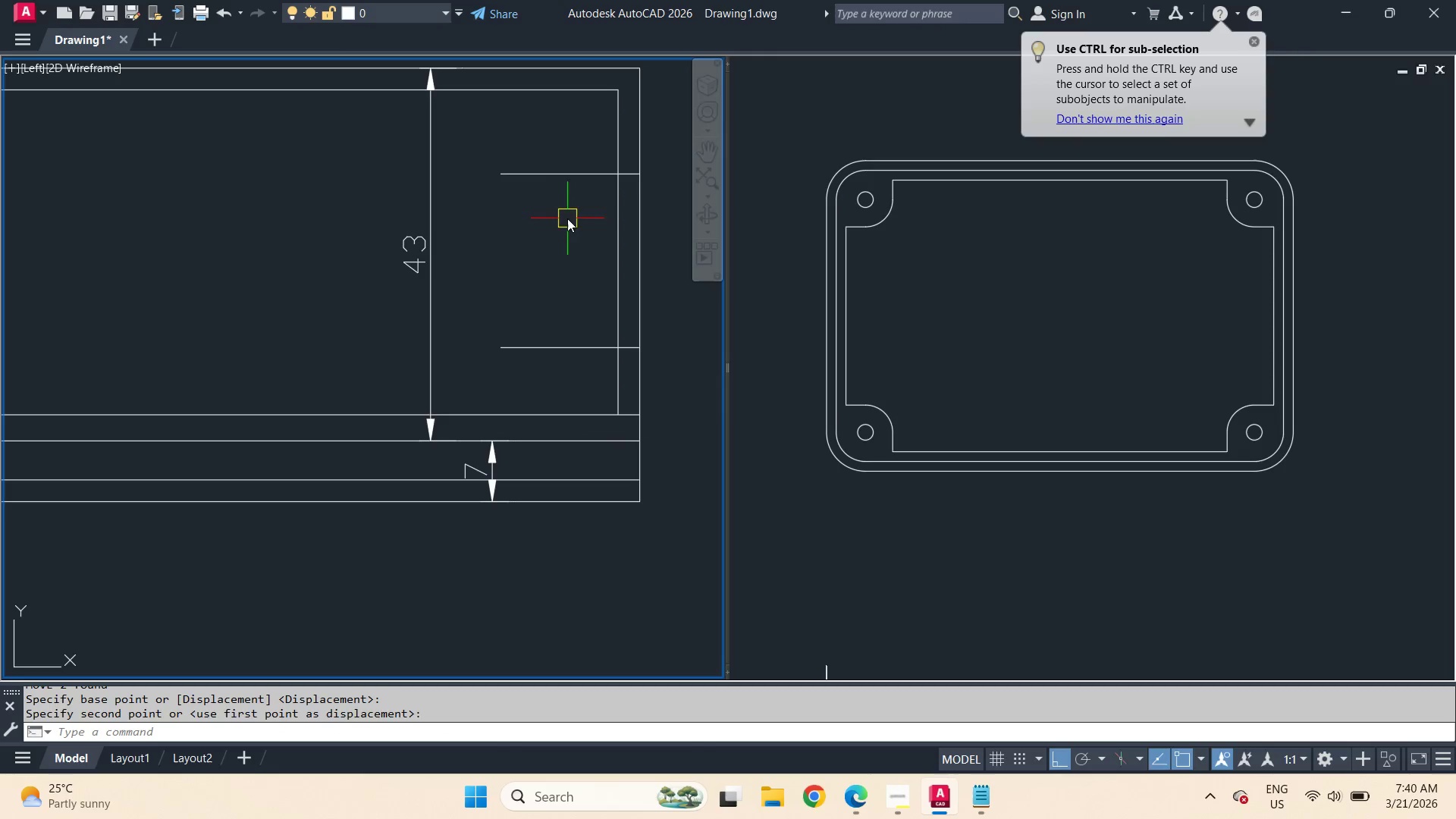 
scroll: coordinate [576, 231], scroll_direction: down, amount: 1.0
 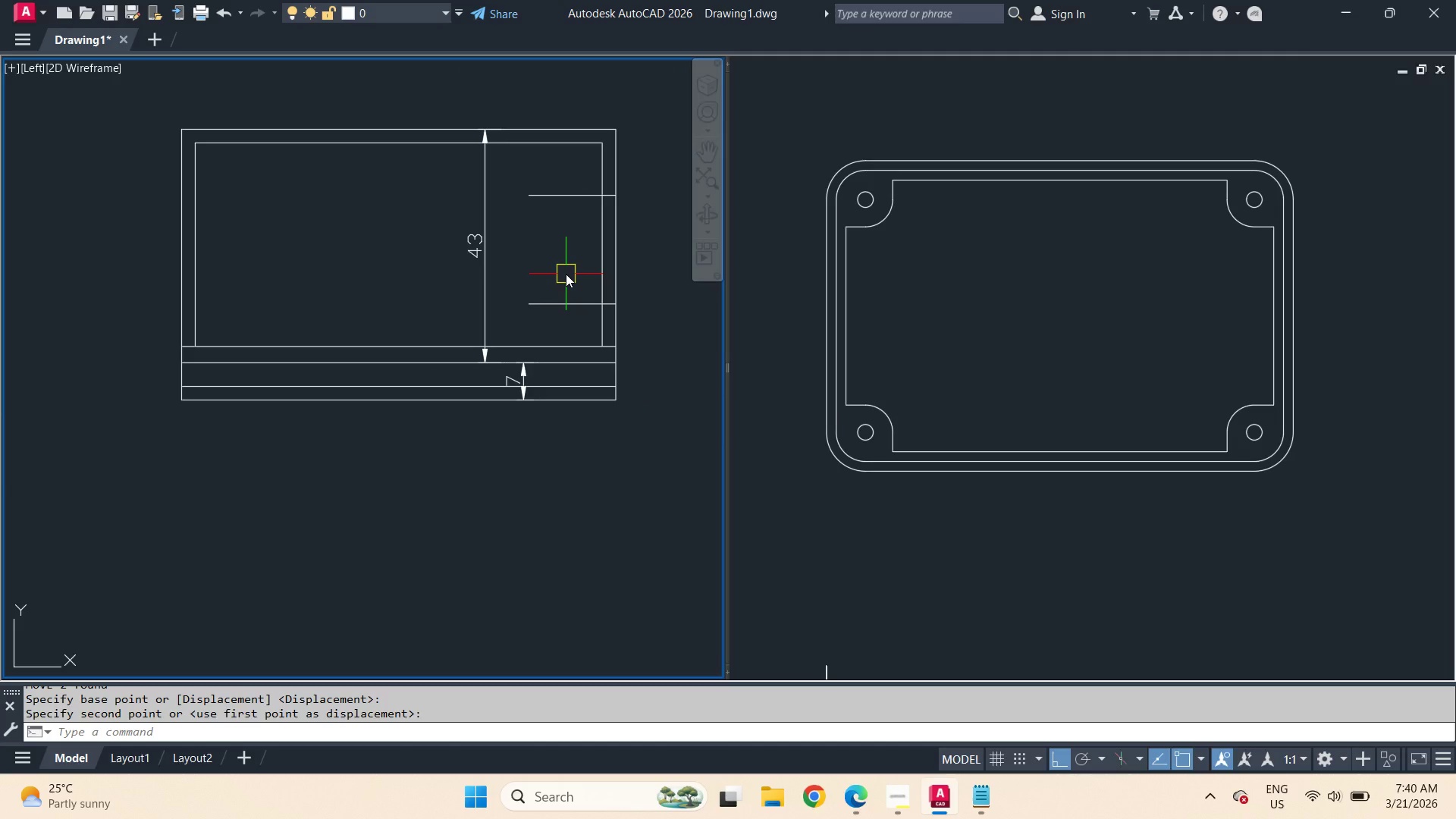 
left_click([557, 302])
 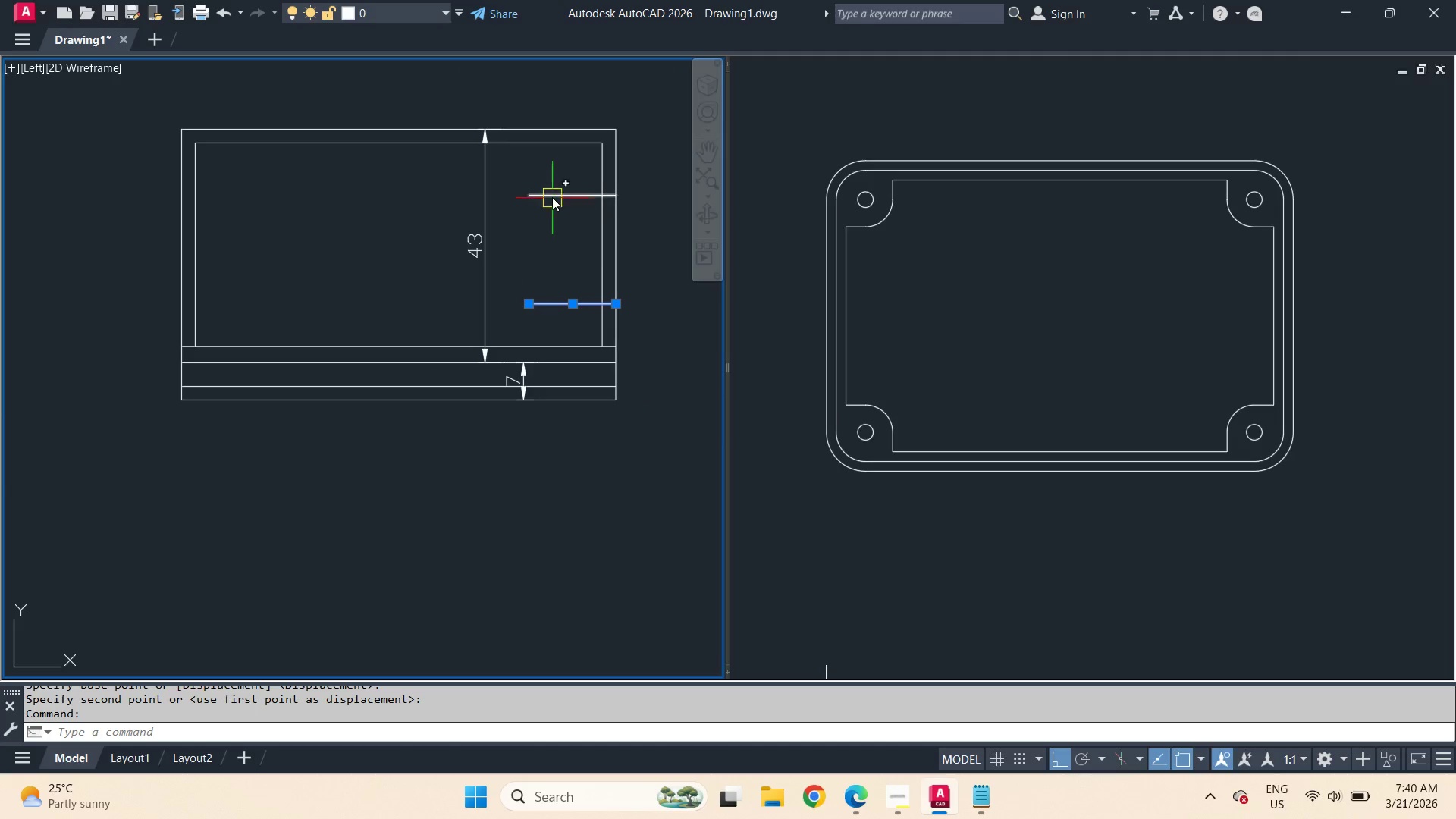 
left_click([552, 197])
 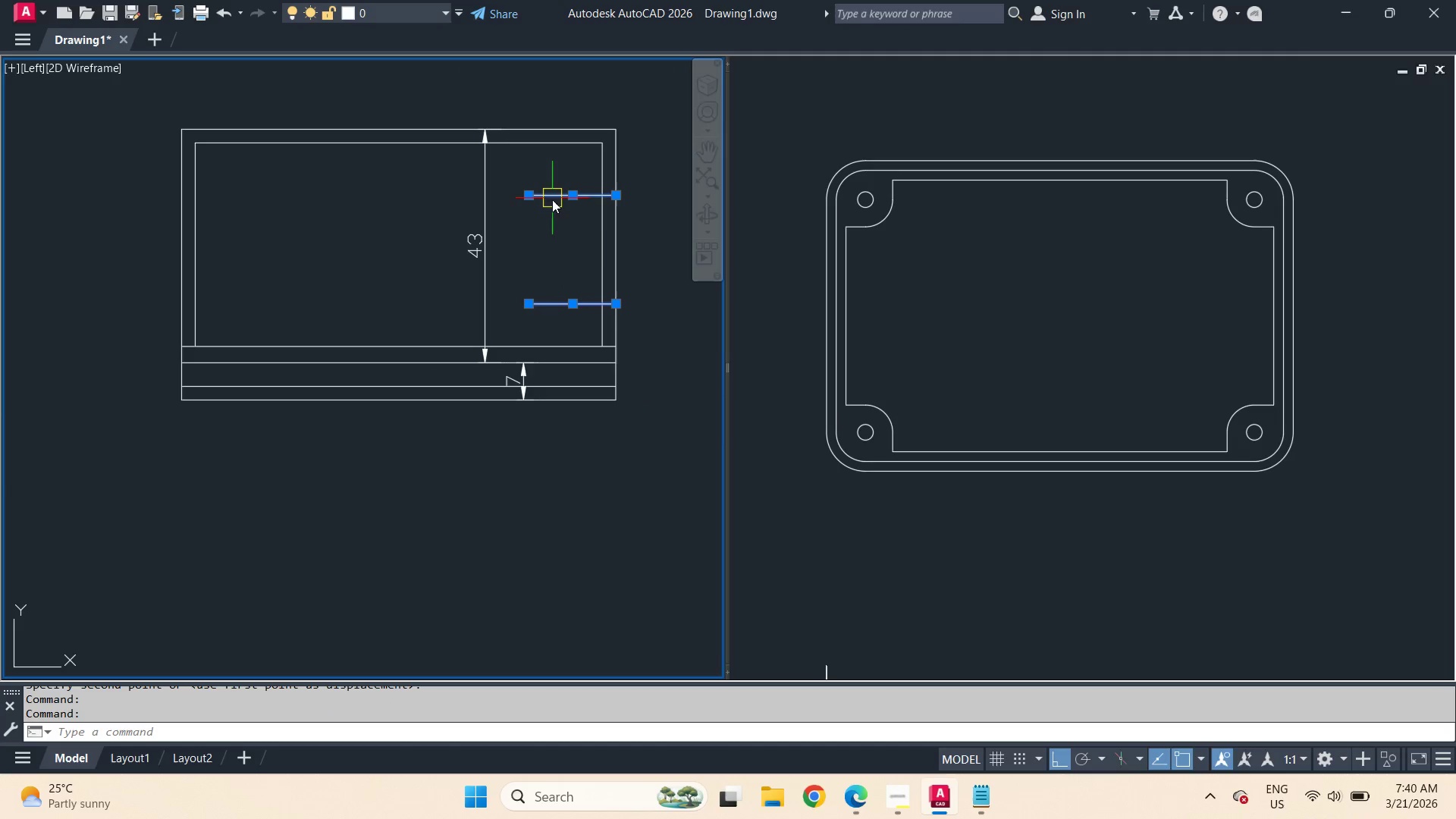 
type(e rec )
 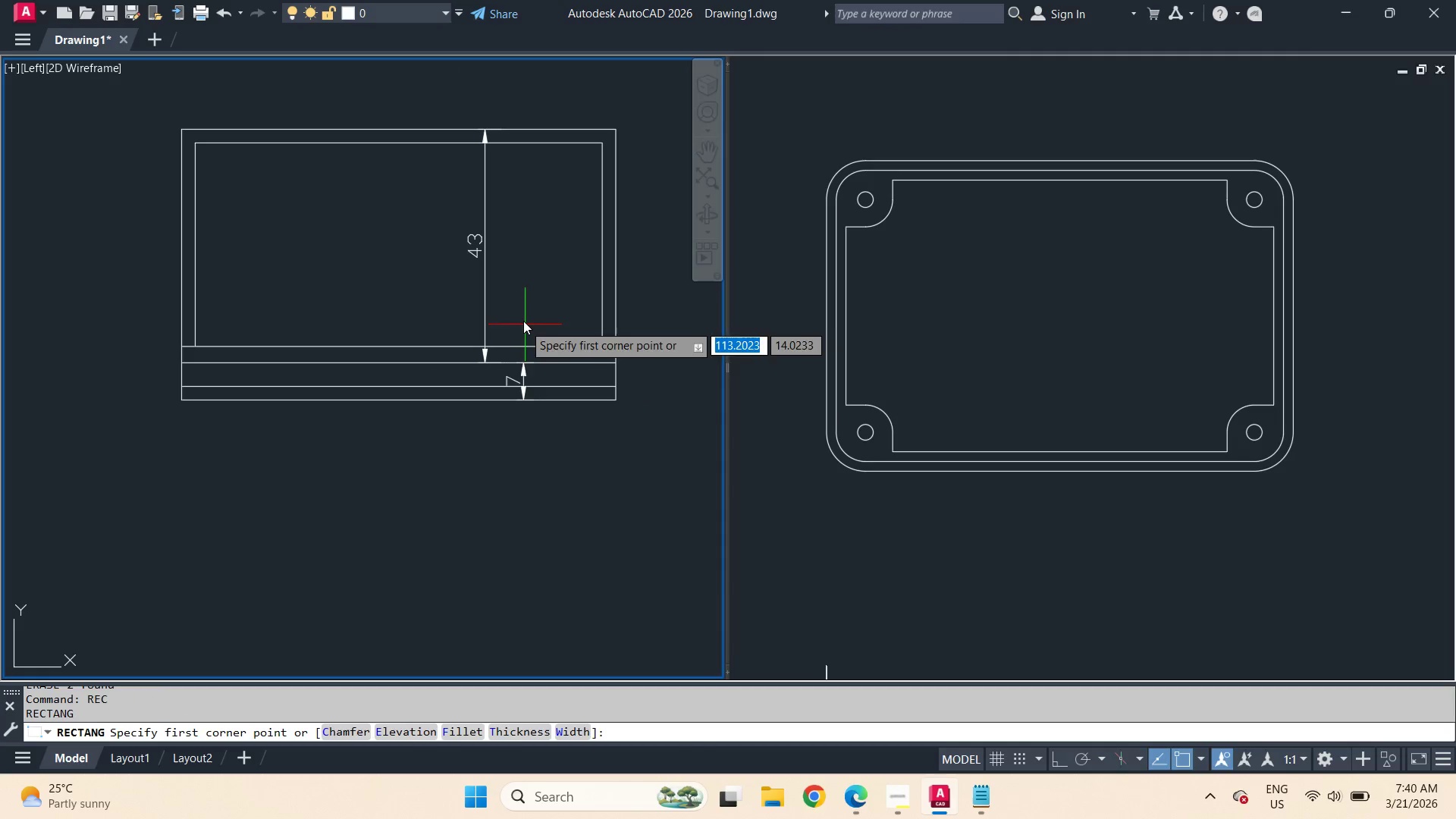 
left_click_drag(start_coordinate=[521, 317], to_coordinate=[528, 301])
 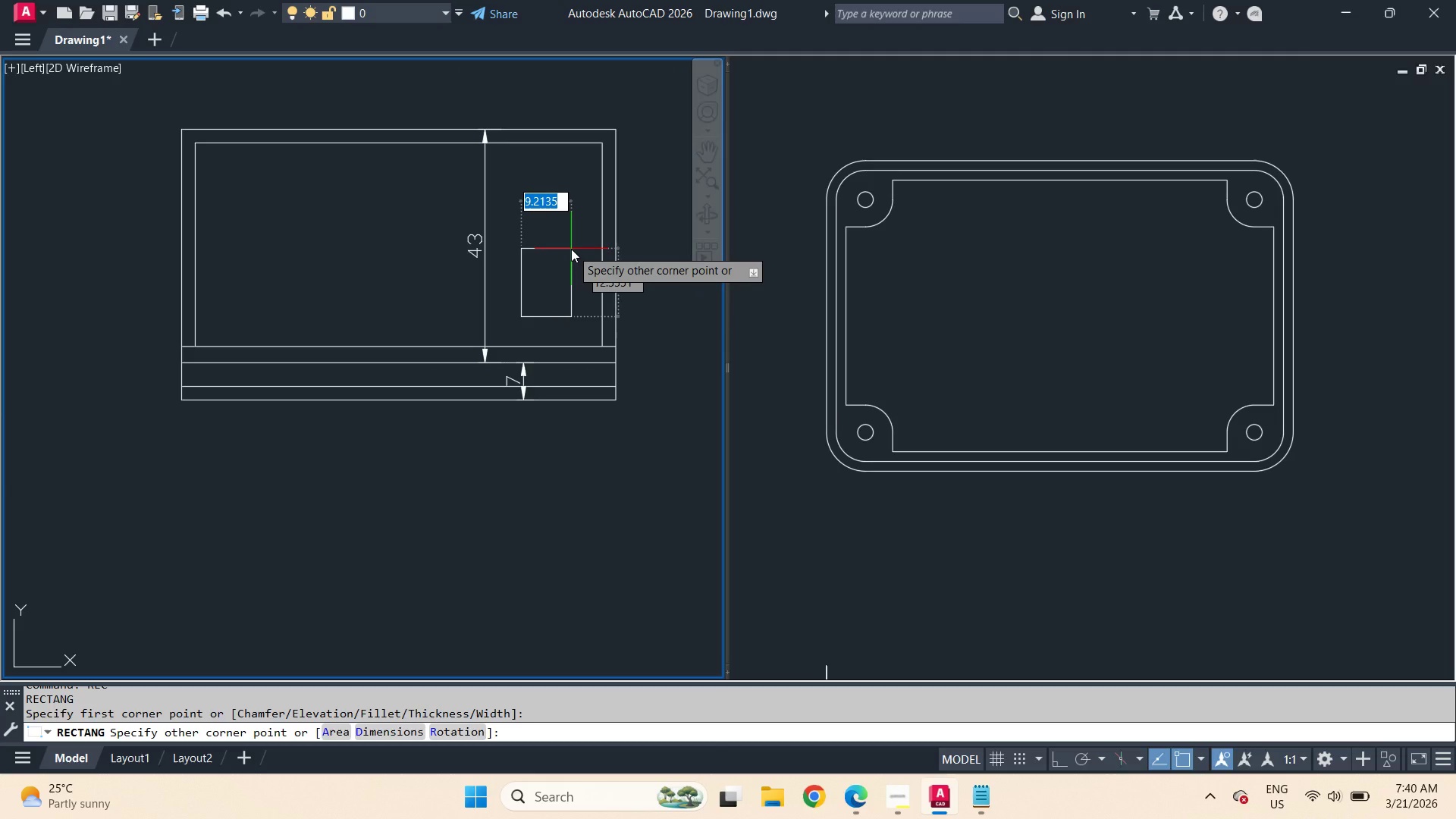 
key(Numpad1)
 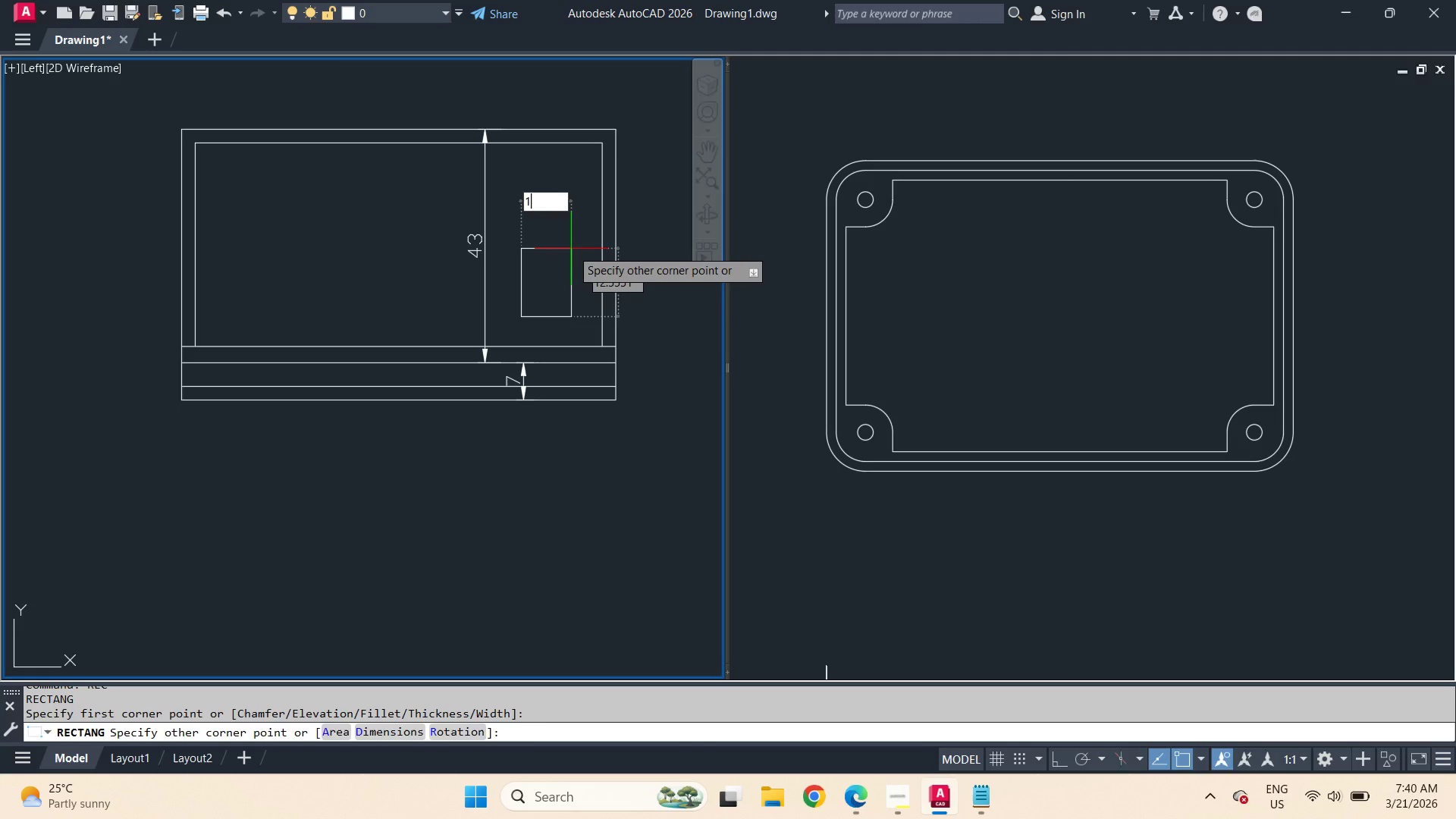 
key(Numpad6)
 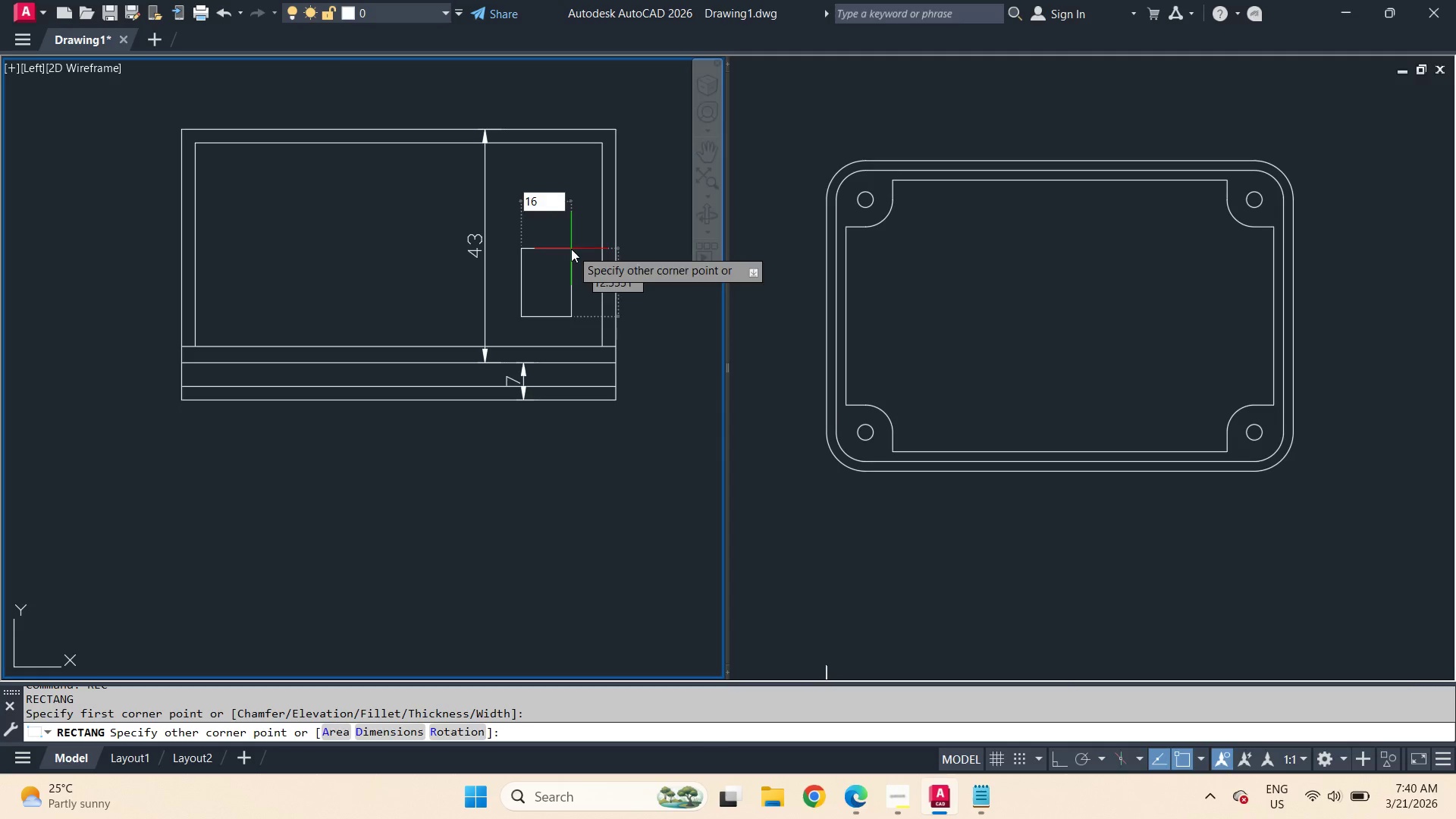 
key(Tab)
 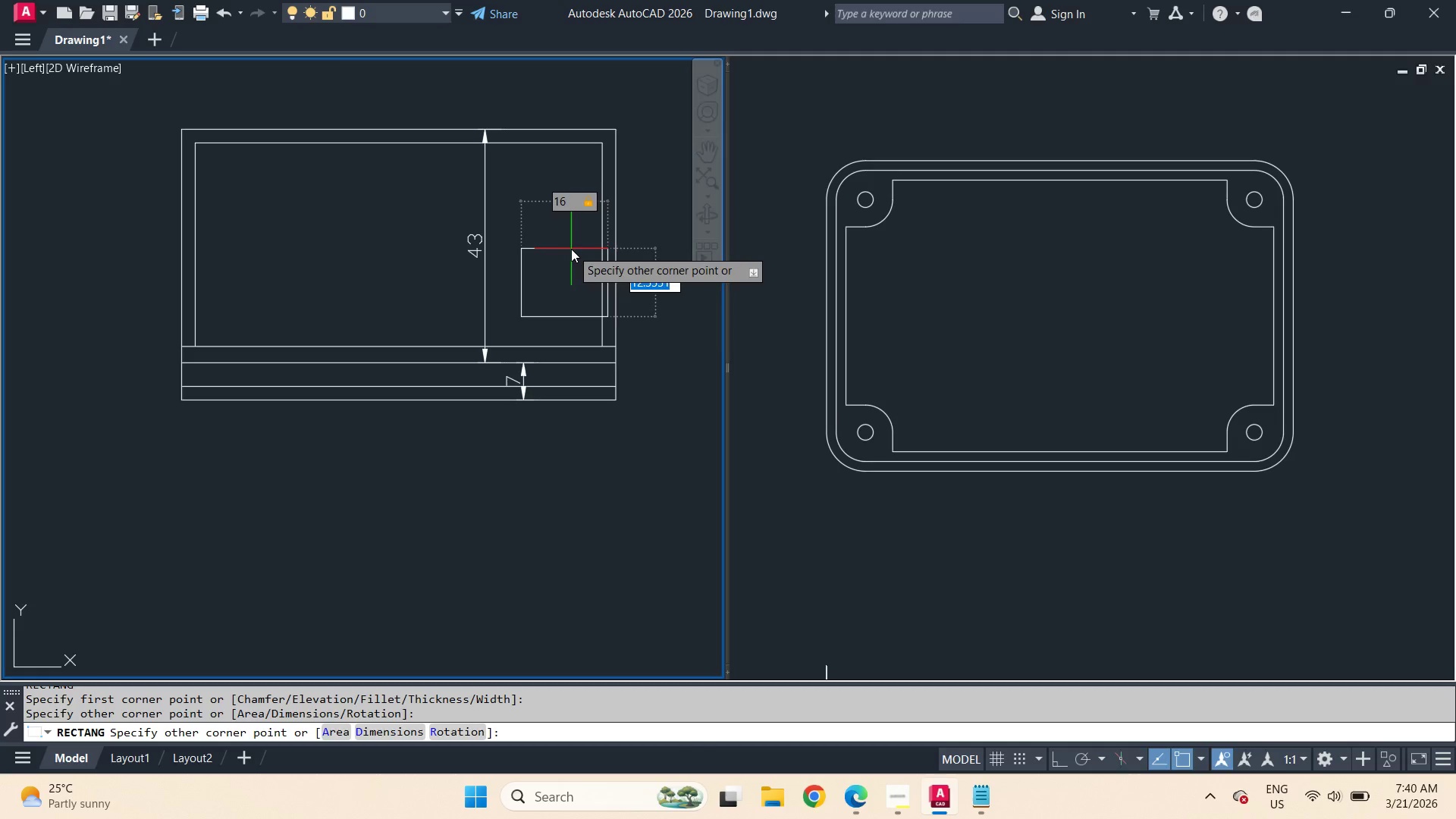 
key(Numpad2)
 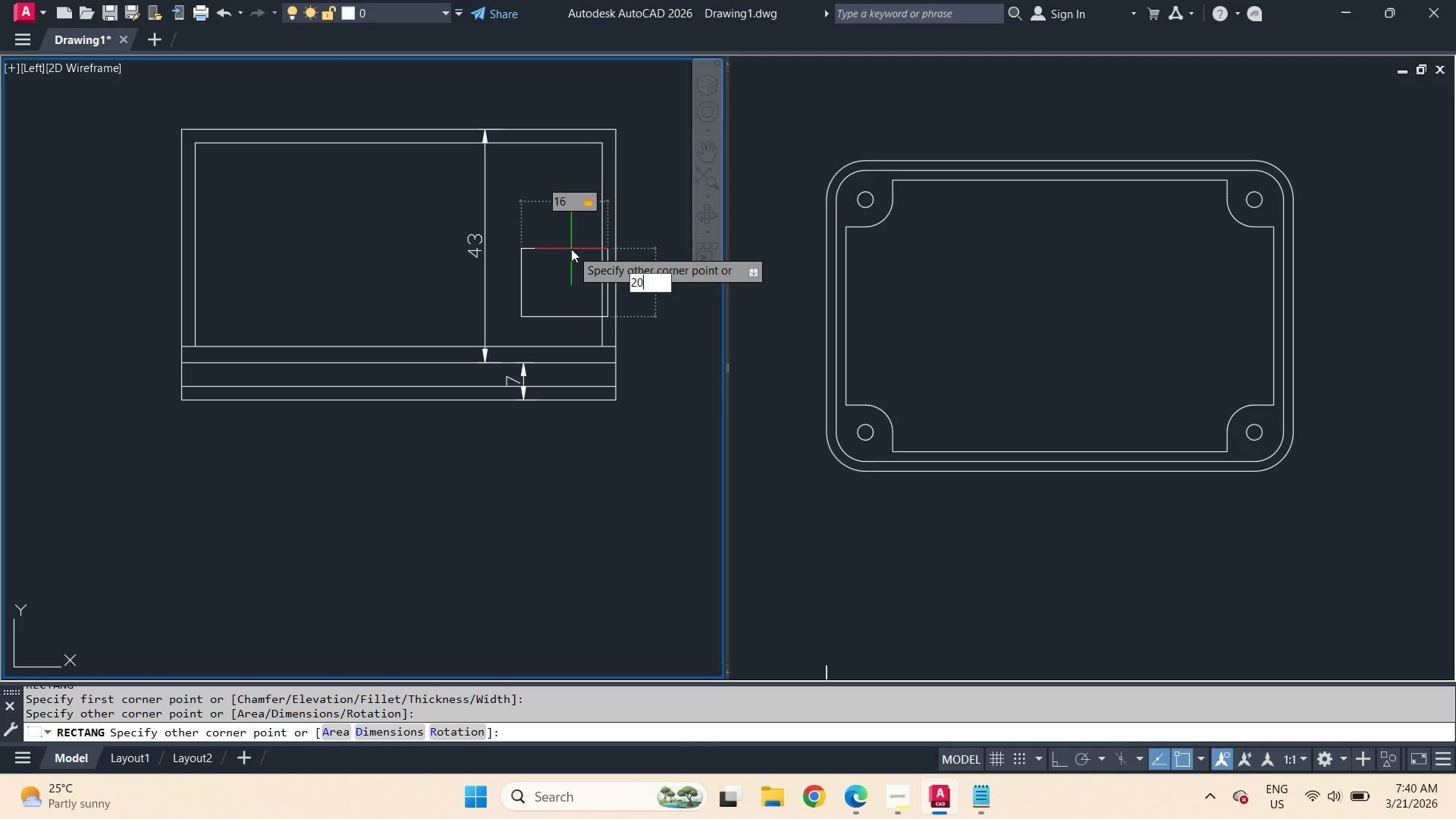 
key(Numpad0)
 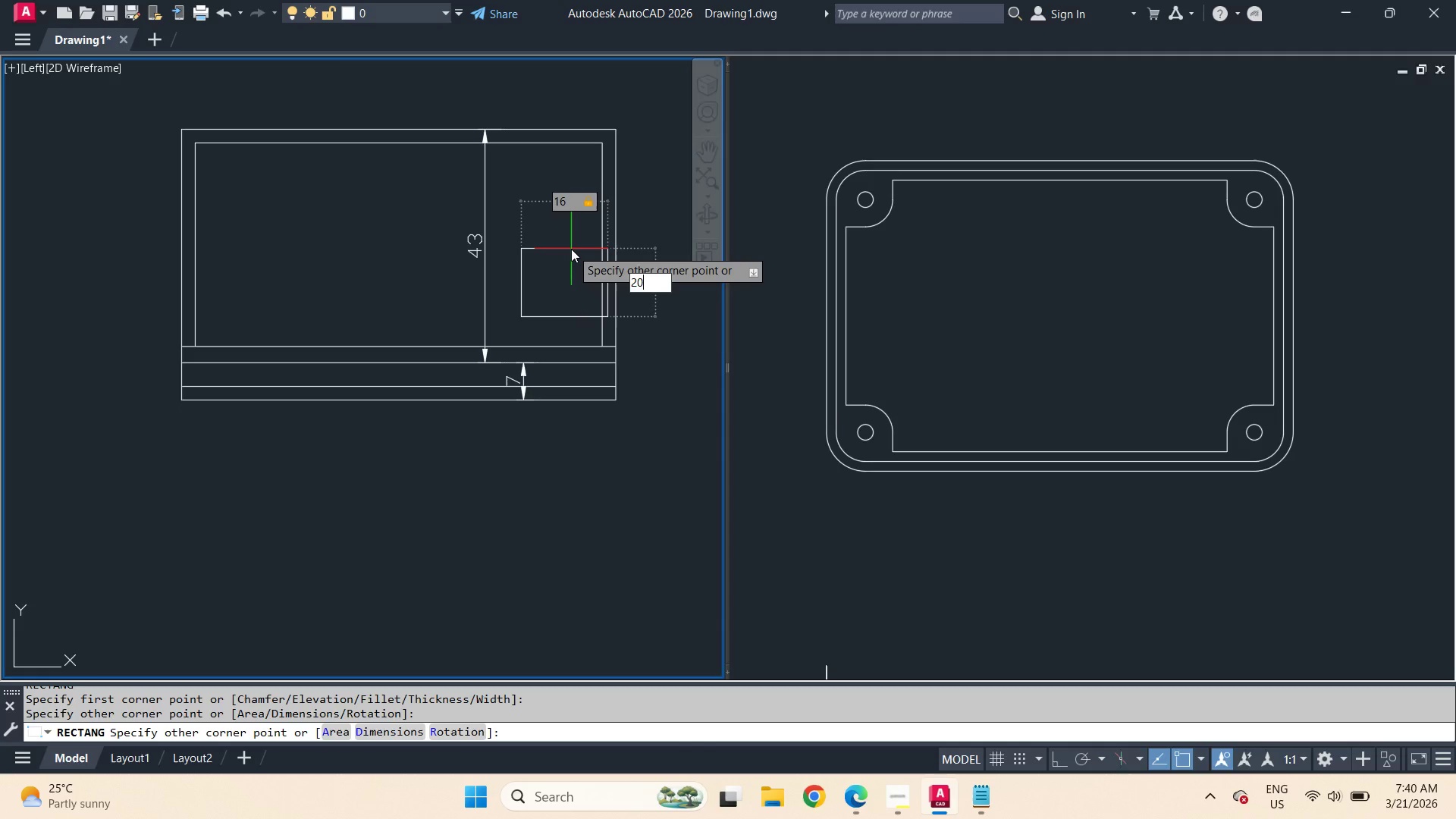 
key(NumpadEnter)
 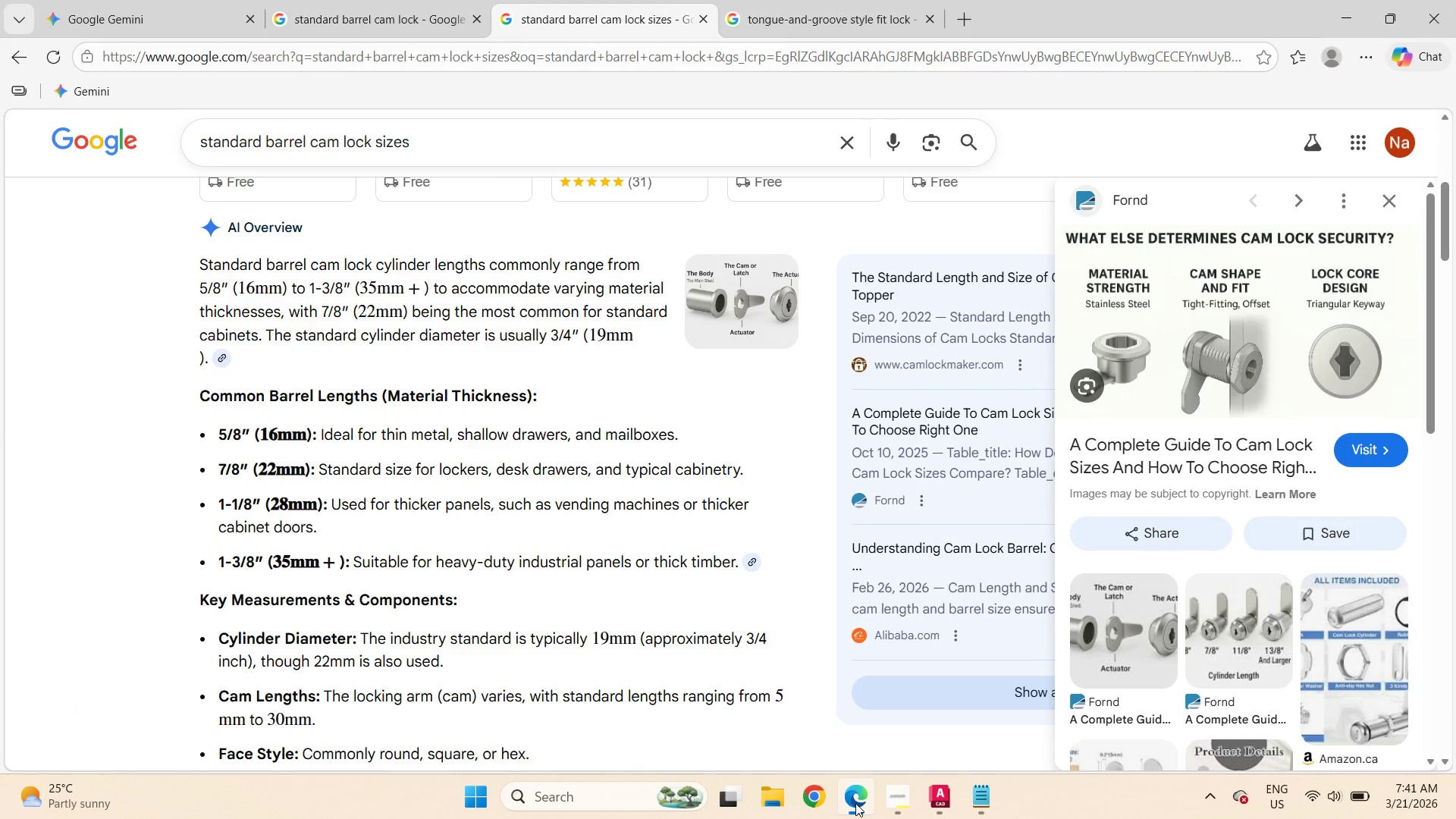 
wait(9.53)
 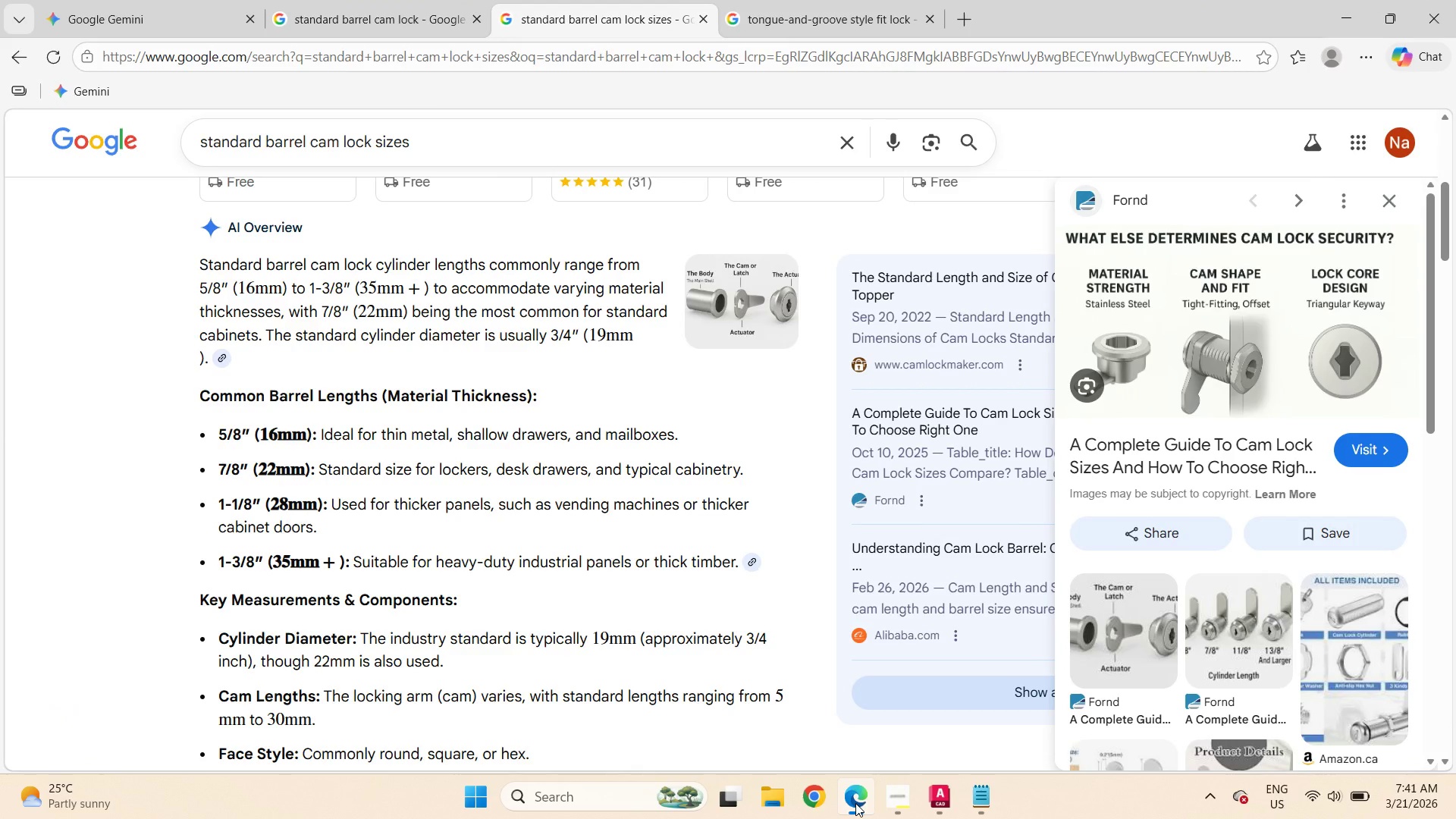 
left_click([855, 799])
 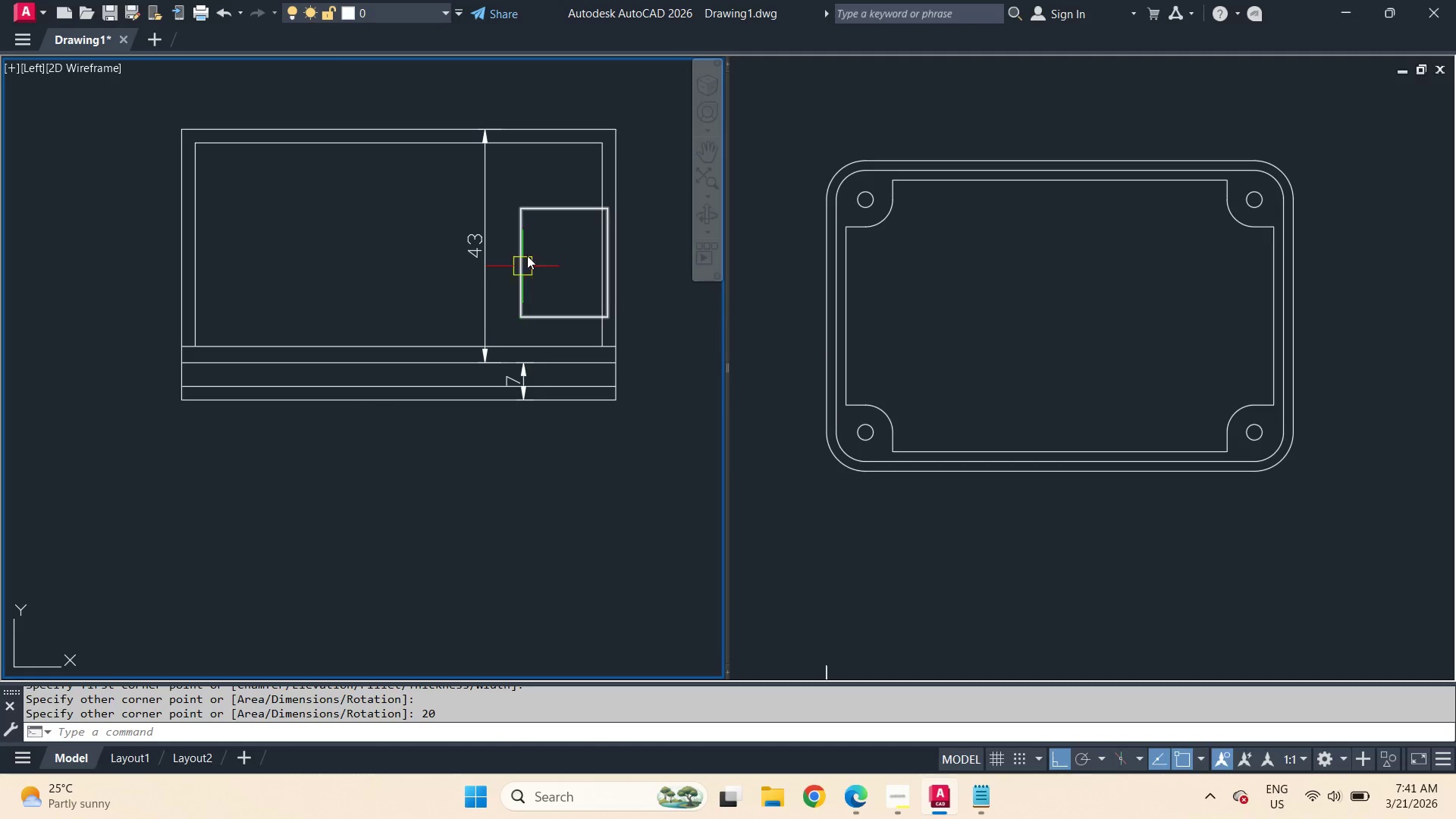 
scroll: coordinate [561, 204], scroll_direction: up, amount: 1.0
 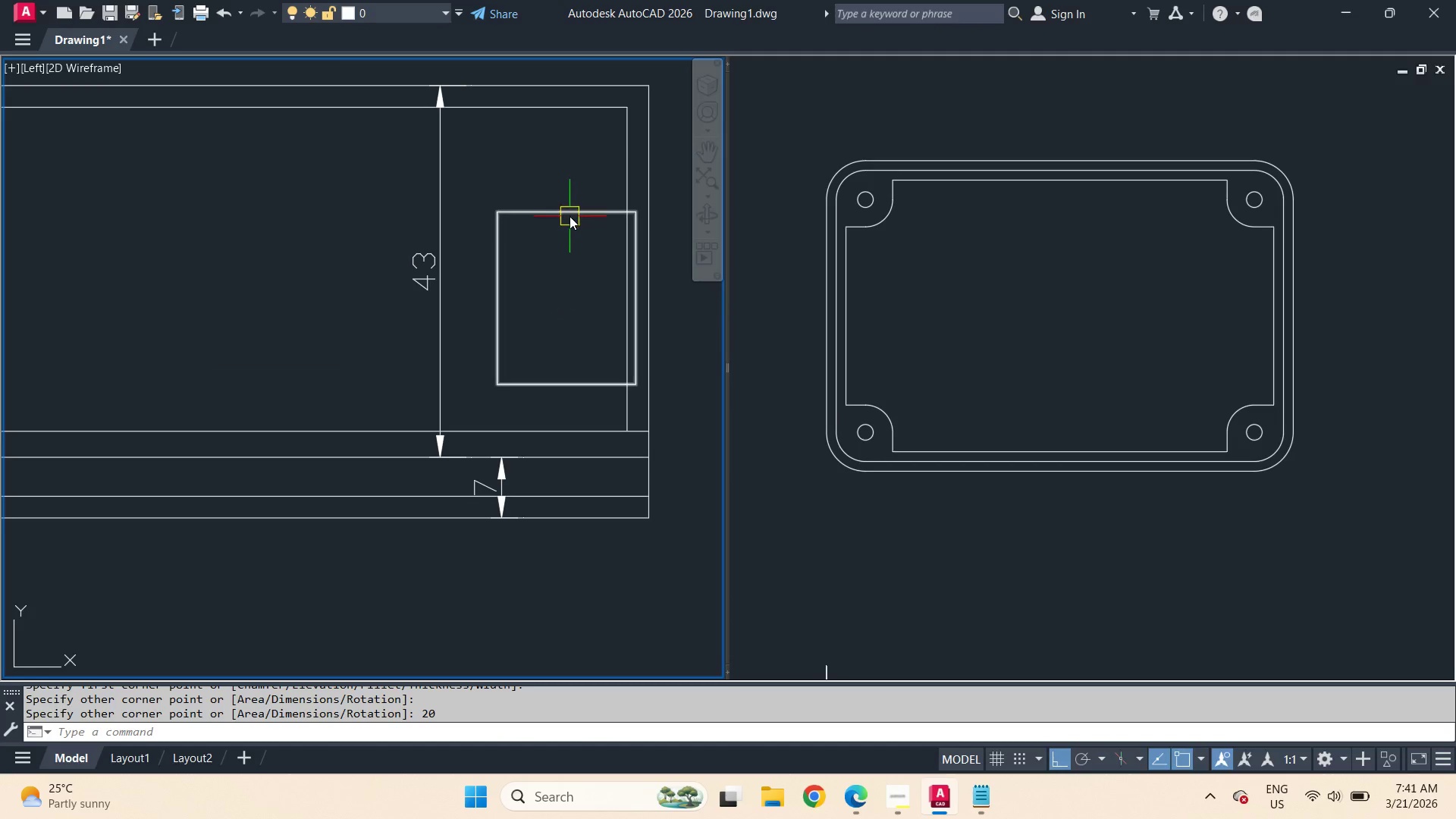 
left_click([570, 216])
 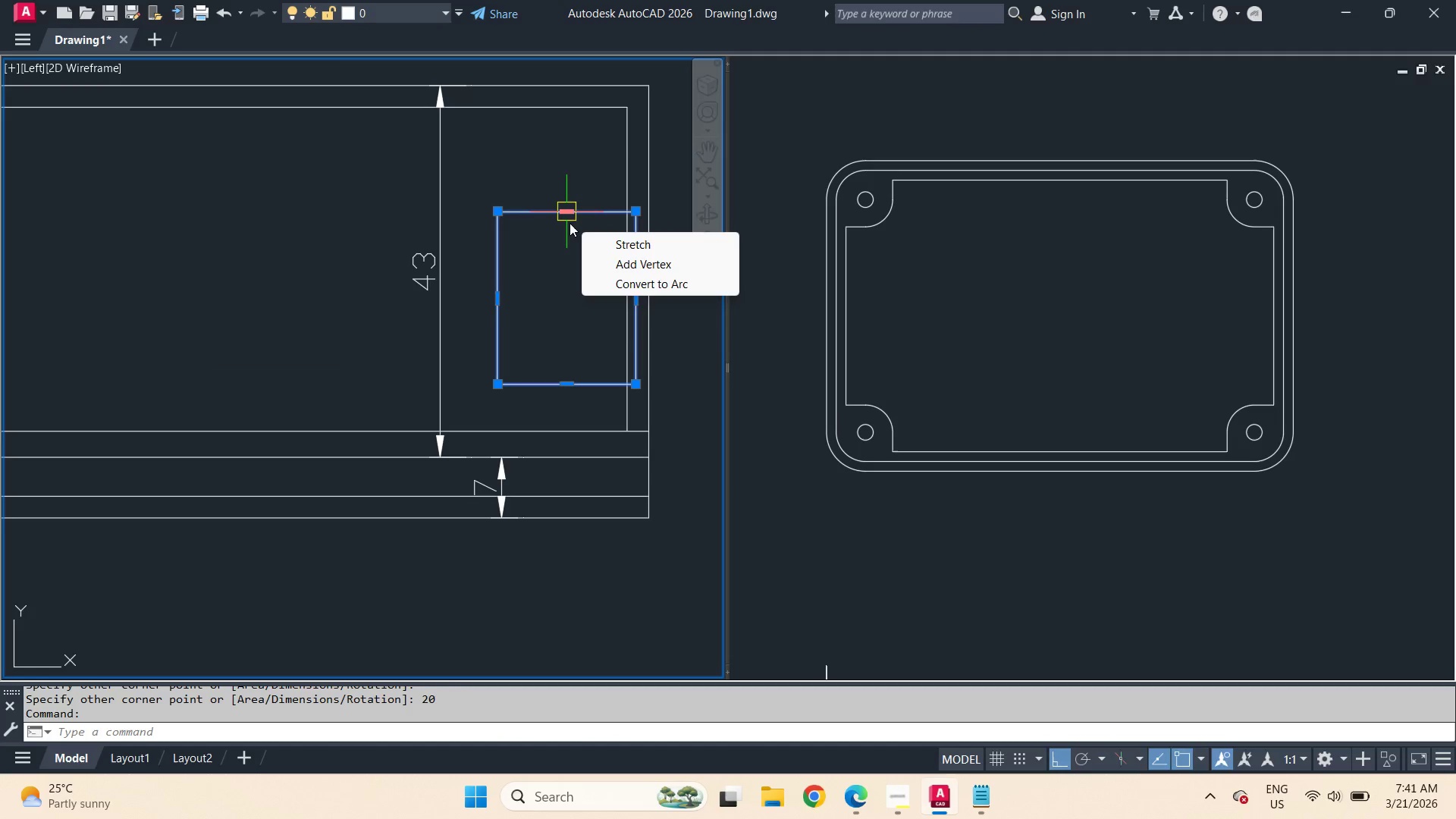 
key(M)
 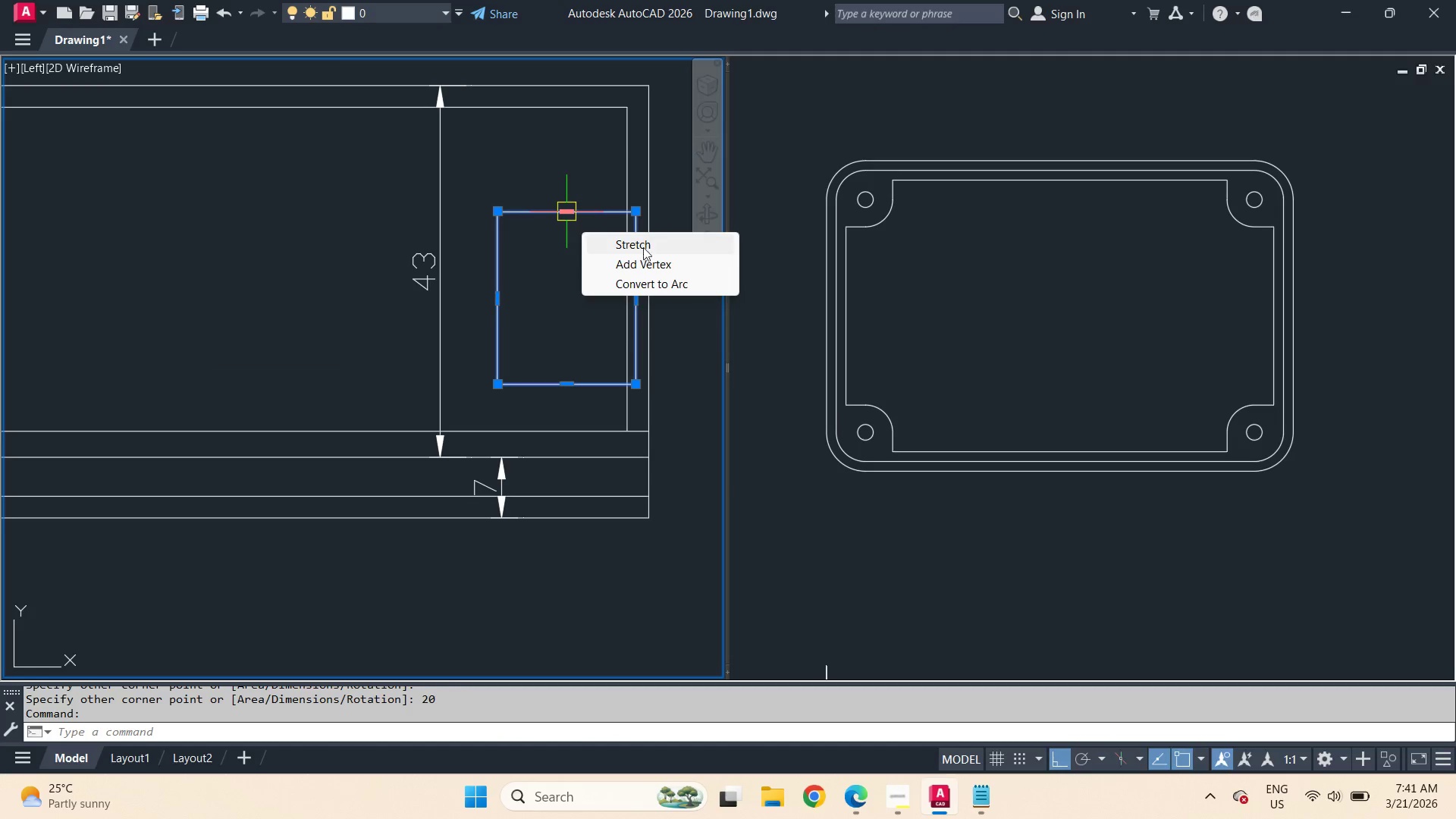 
key(Space)
 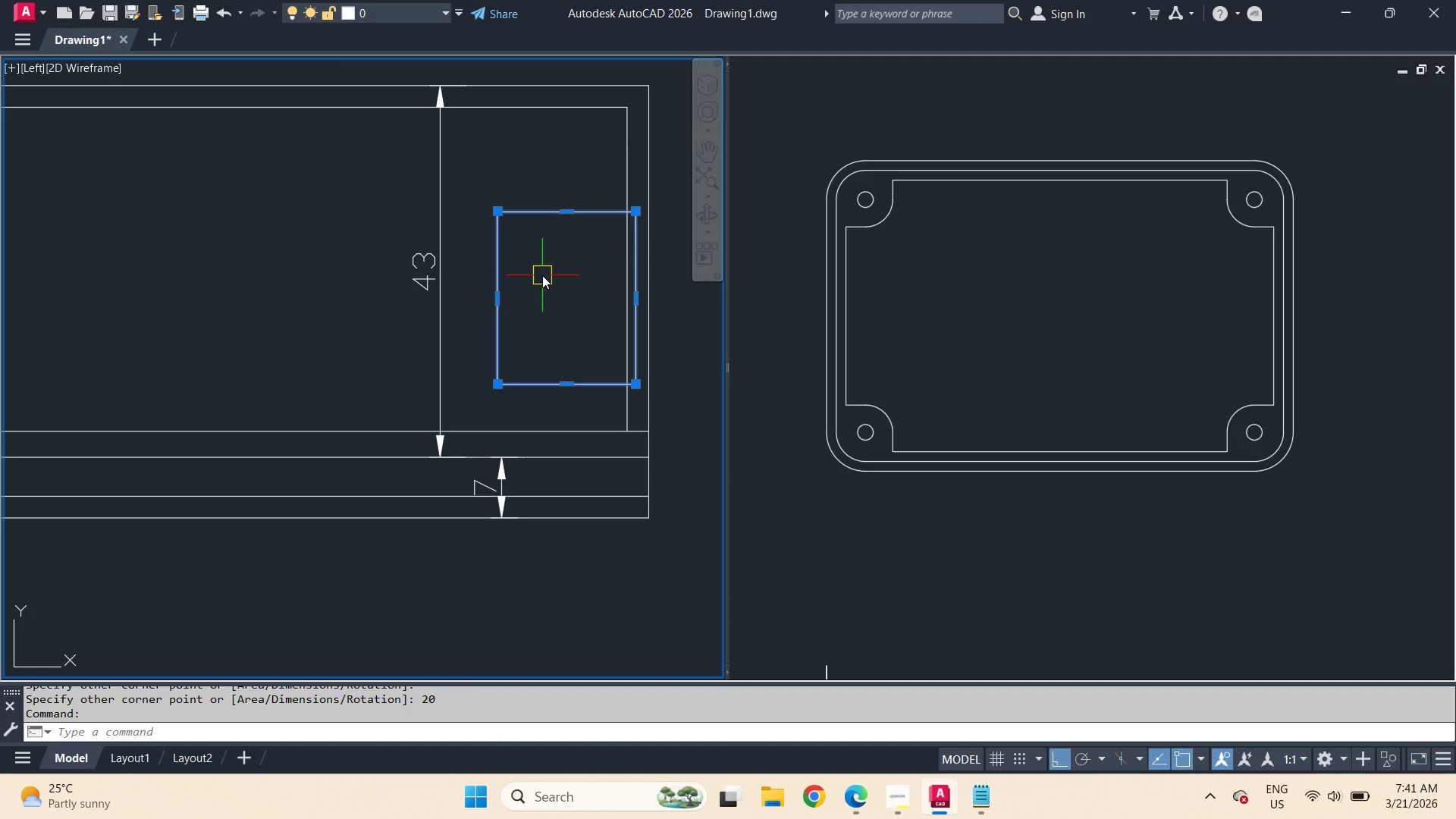 
key(M)
 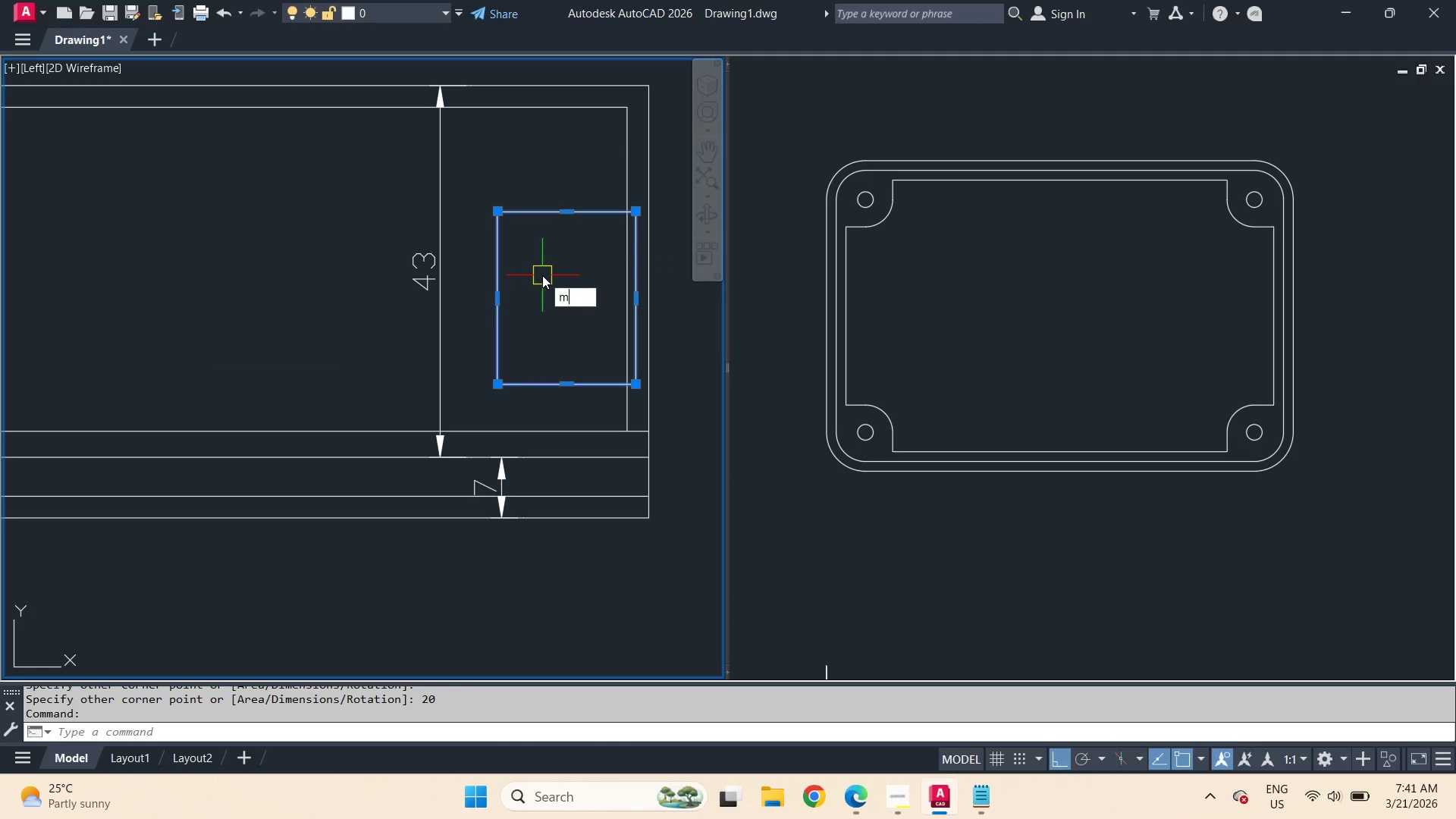 
key(Space)
 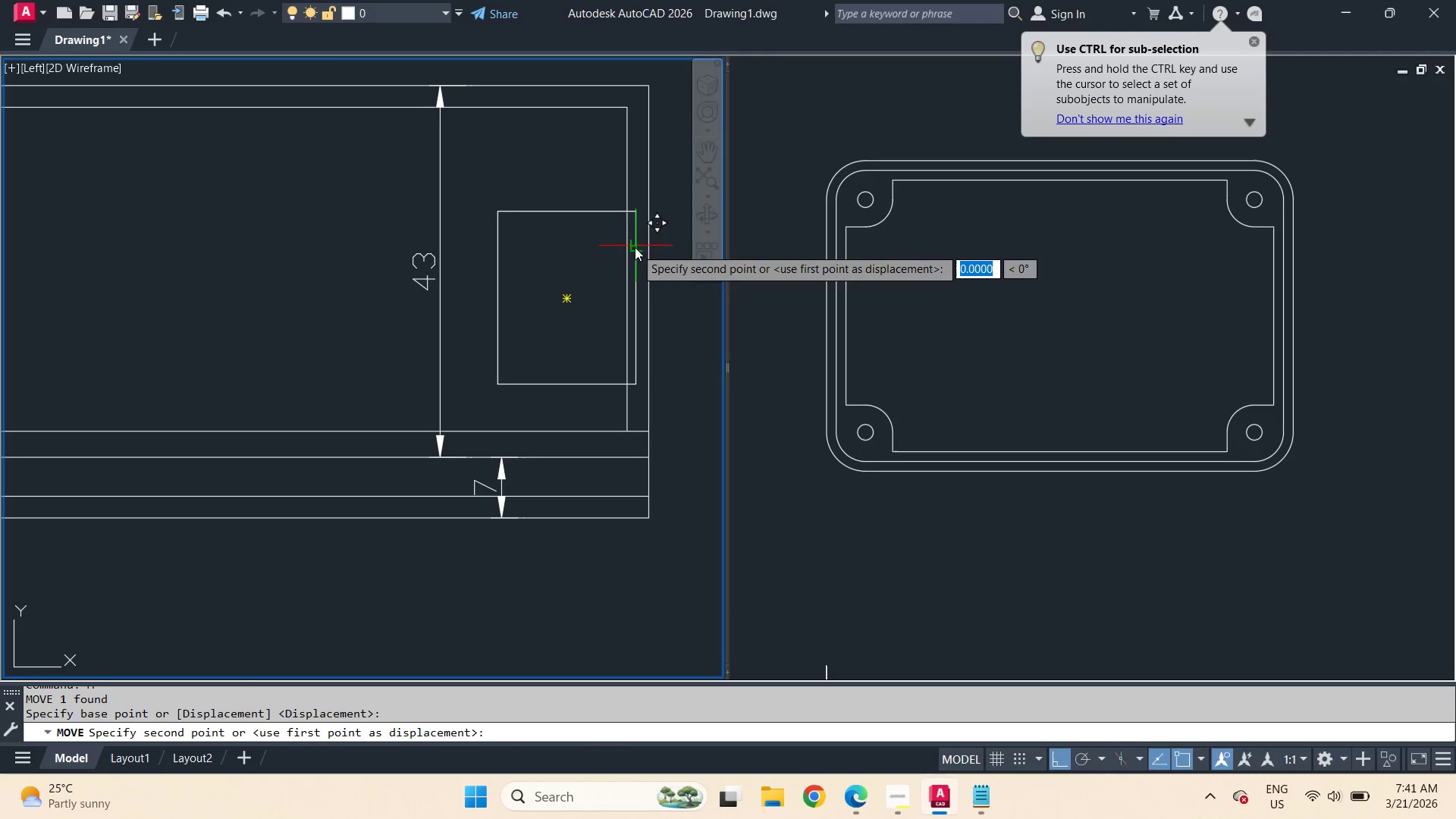 
left_click([644, 249])
 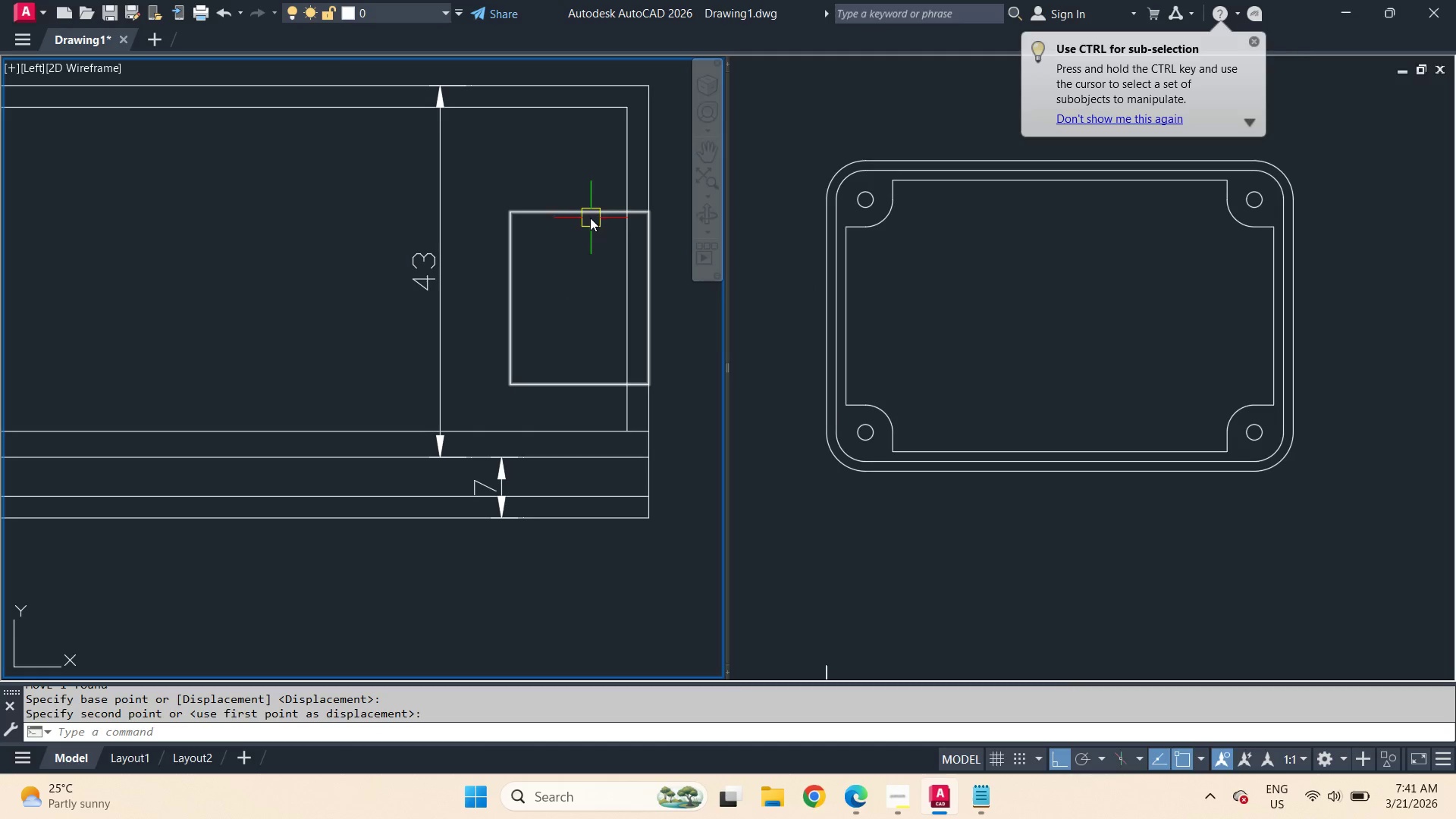 
left_click([590, 215])
 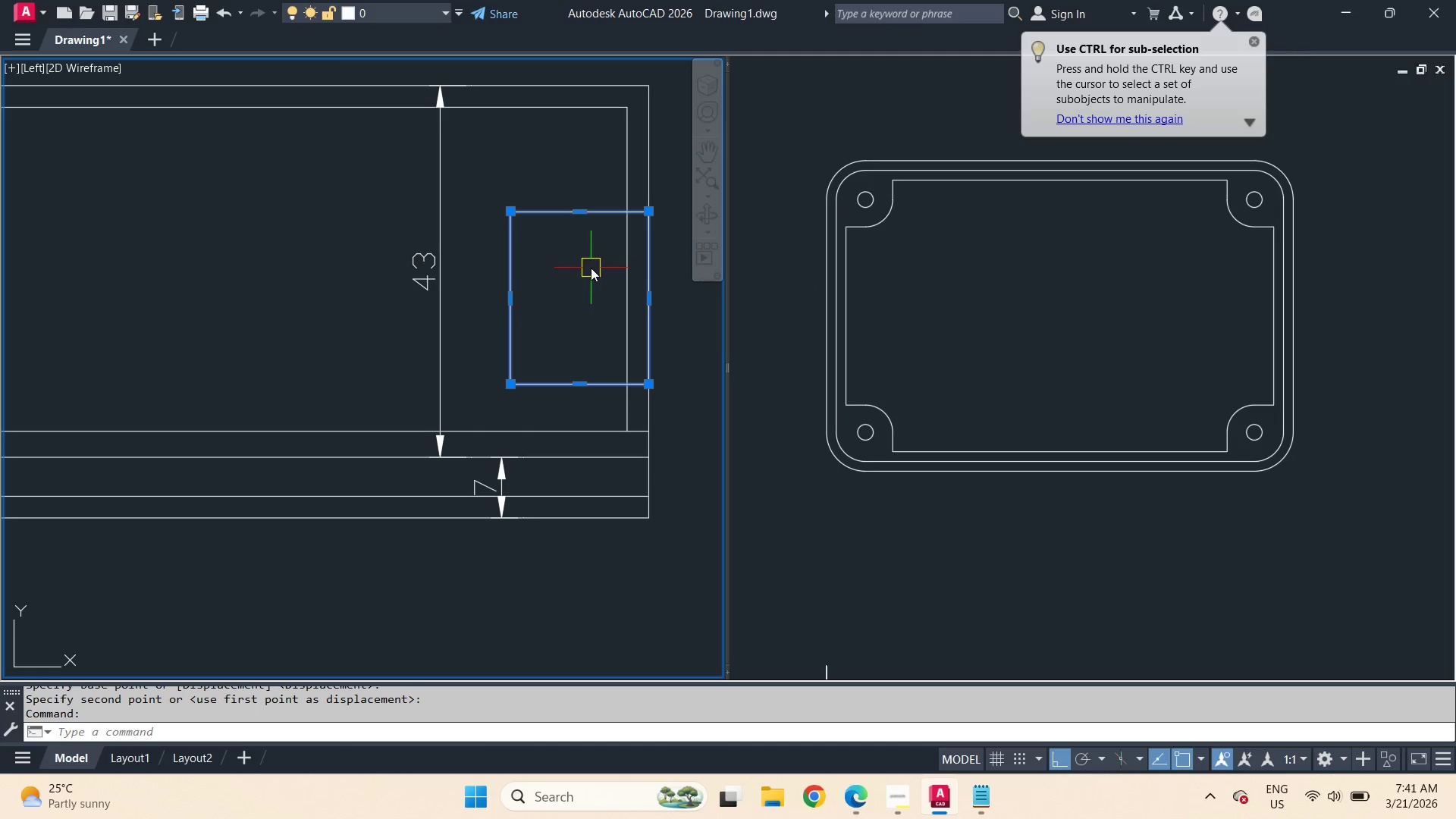 
key(M)
 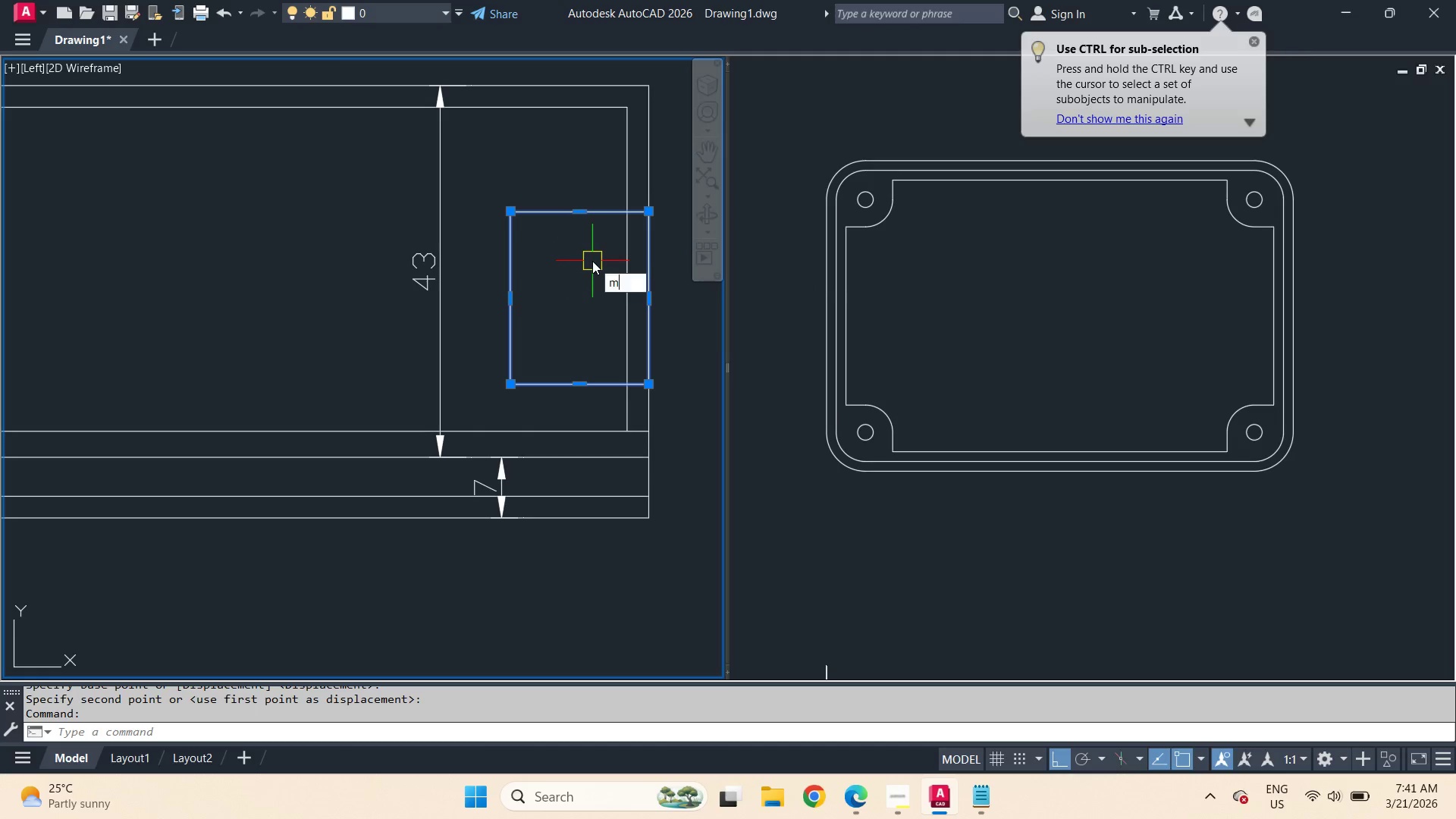 
key(Space)
 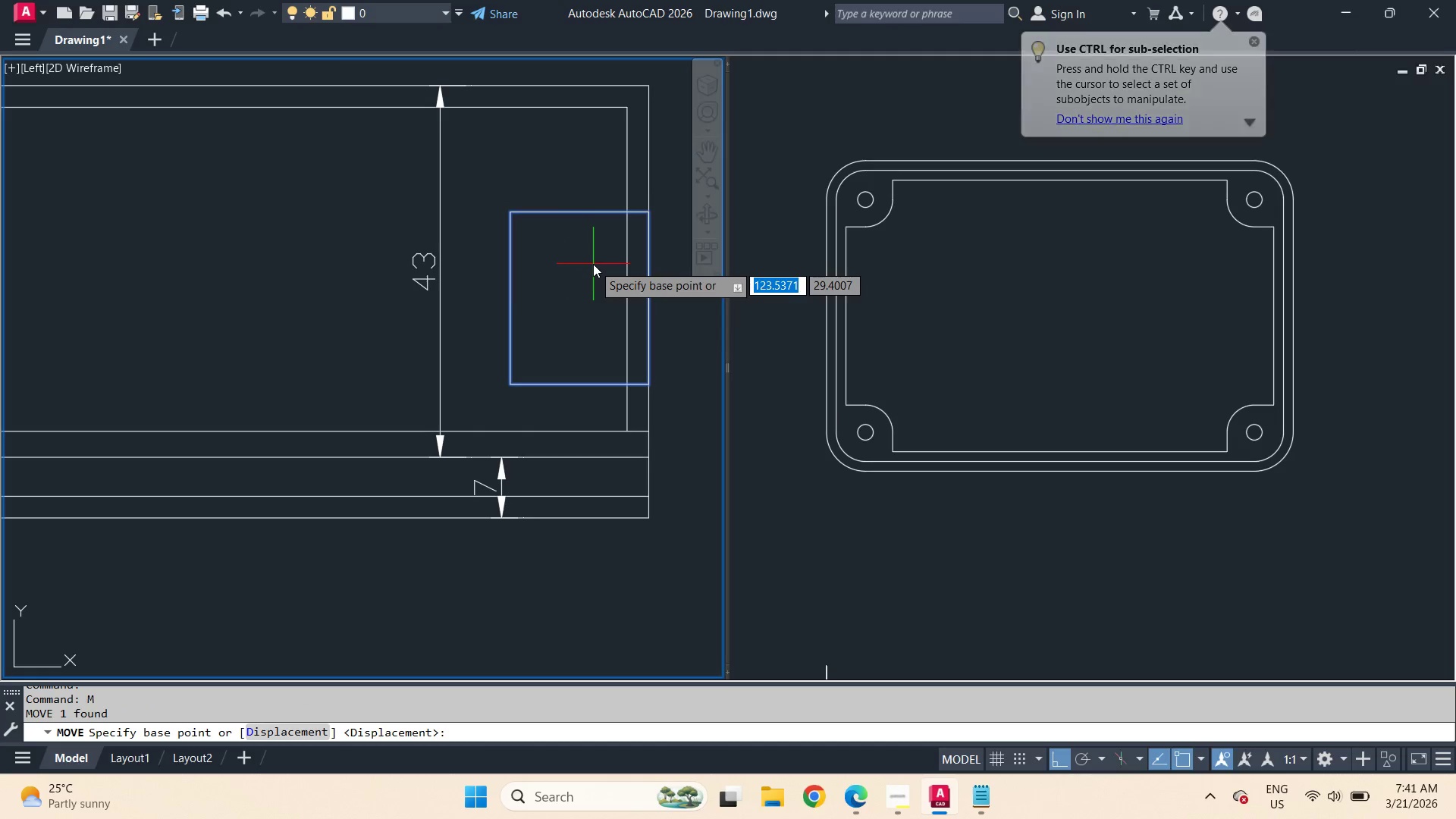 
key(Escape)
 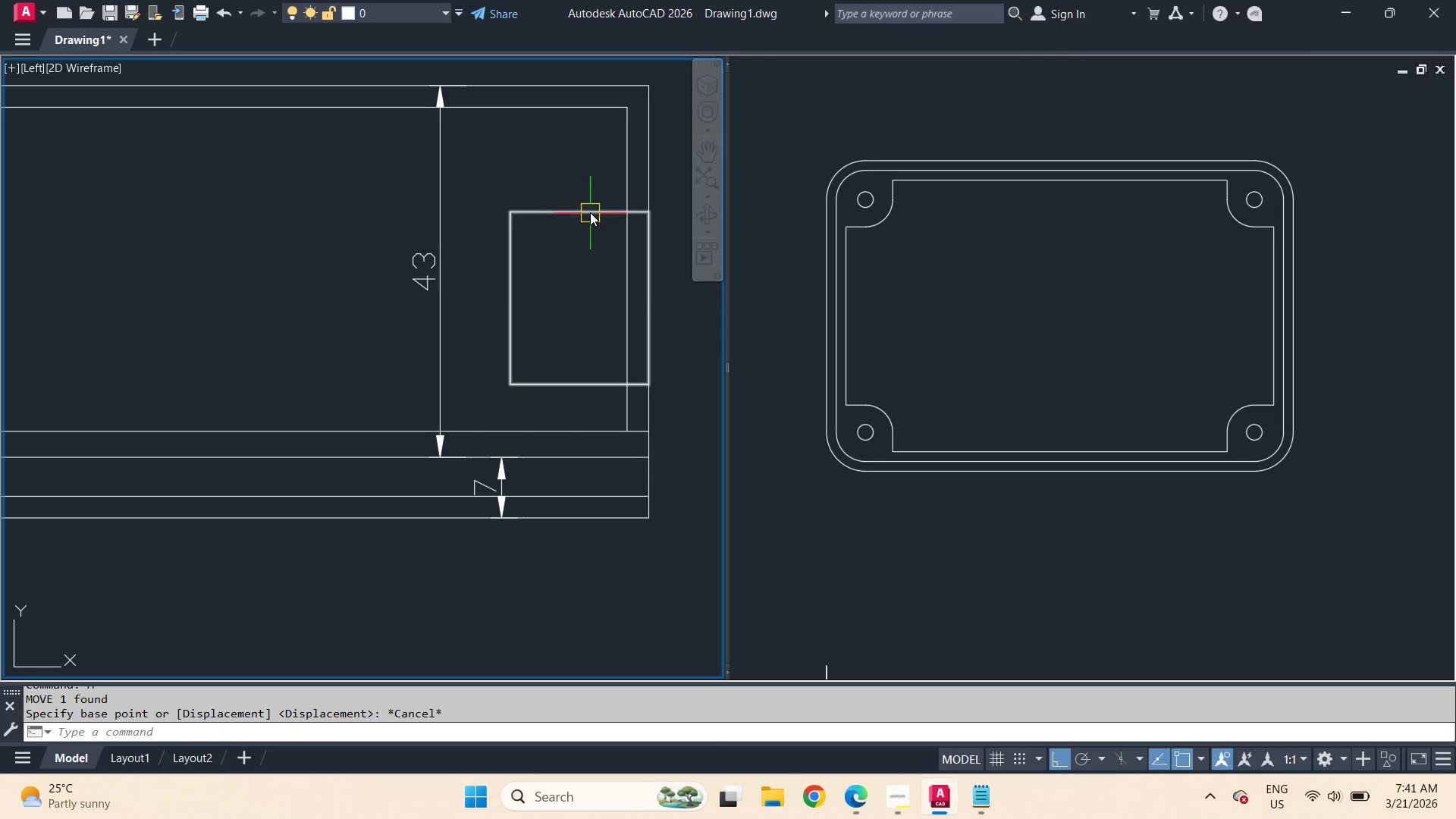 
left_click([590, 212])
 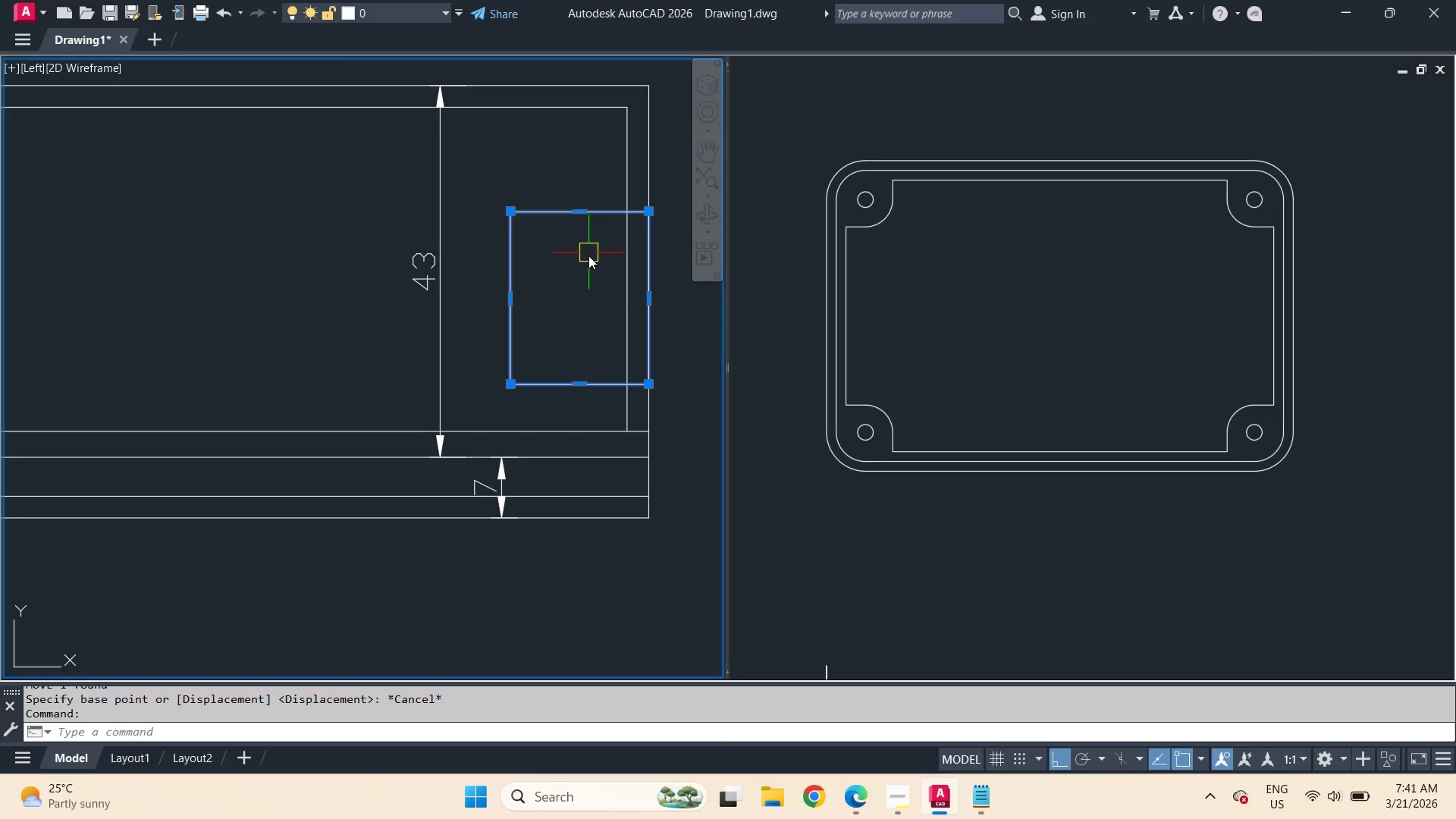 
key(M)
 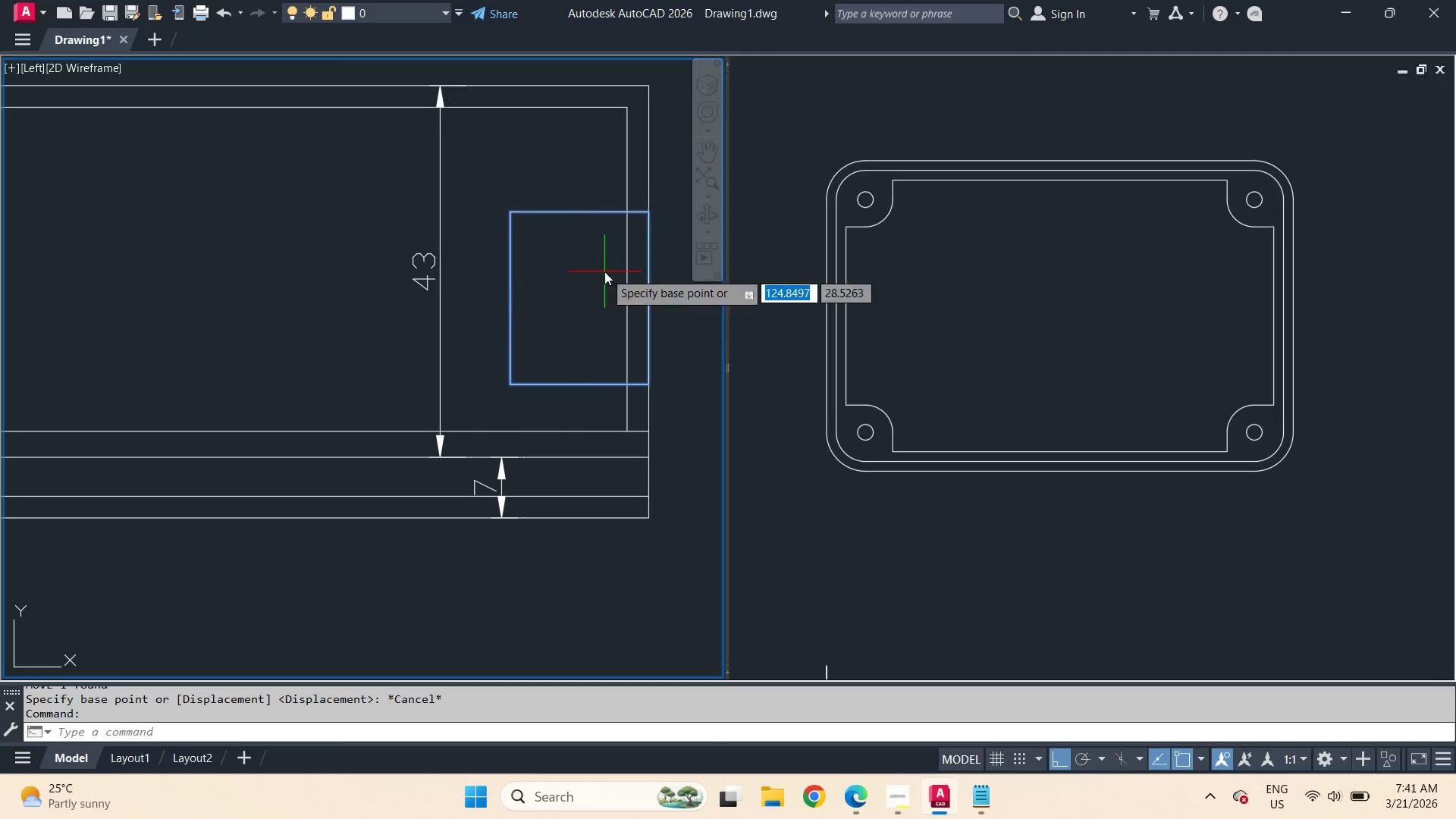 
key(Space)
 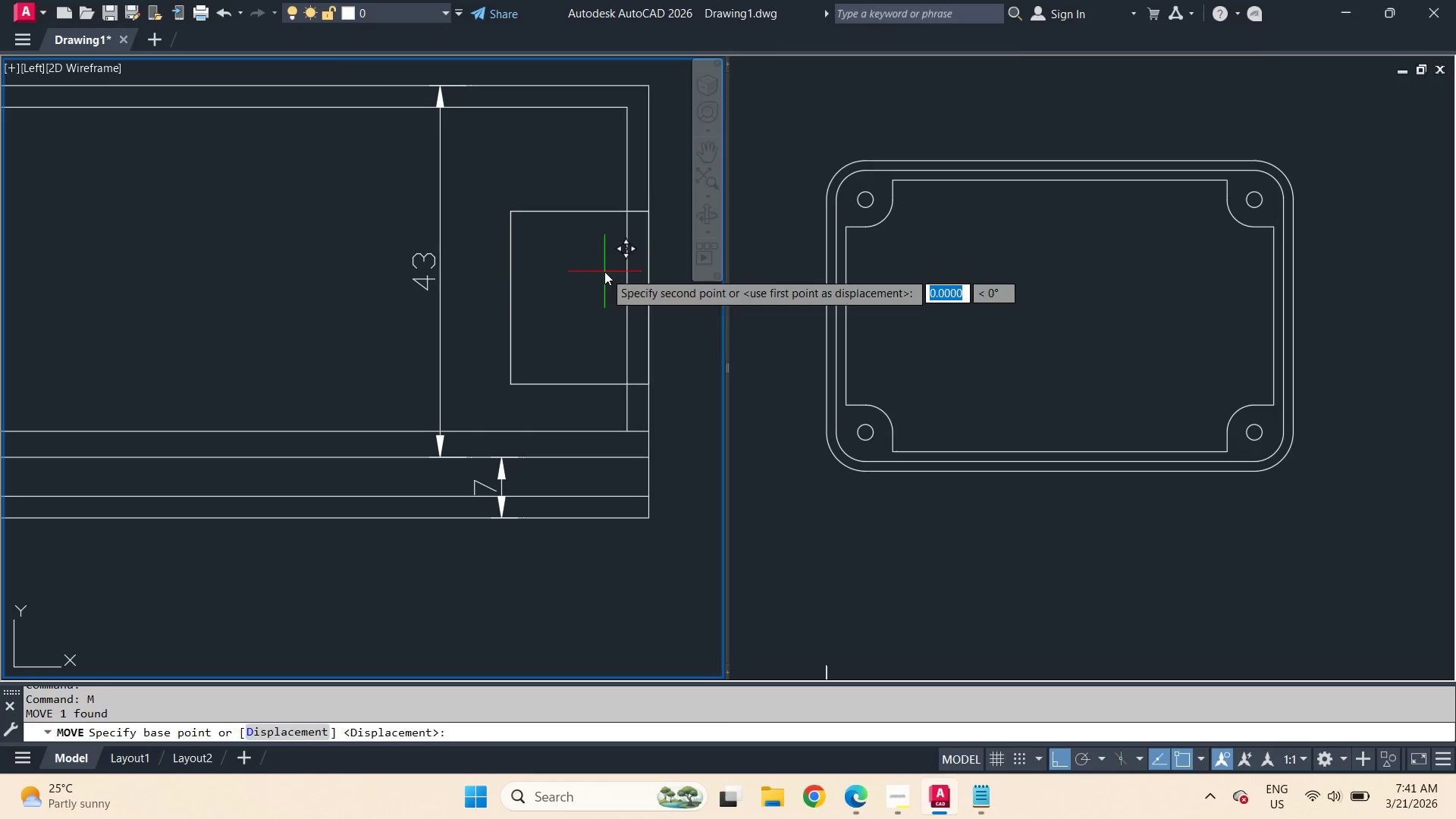 
left_click_drag(start_coordinate=[604, 271], to_coordinate=[588, 273])
 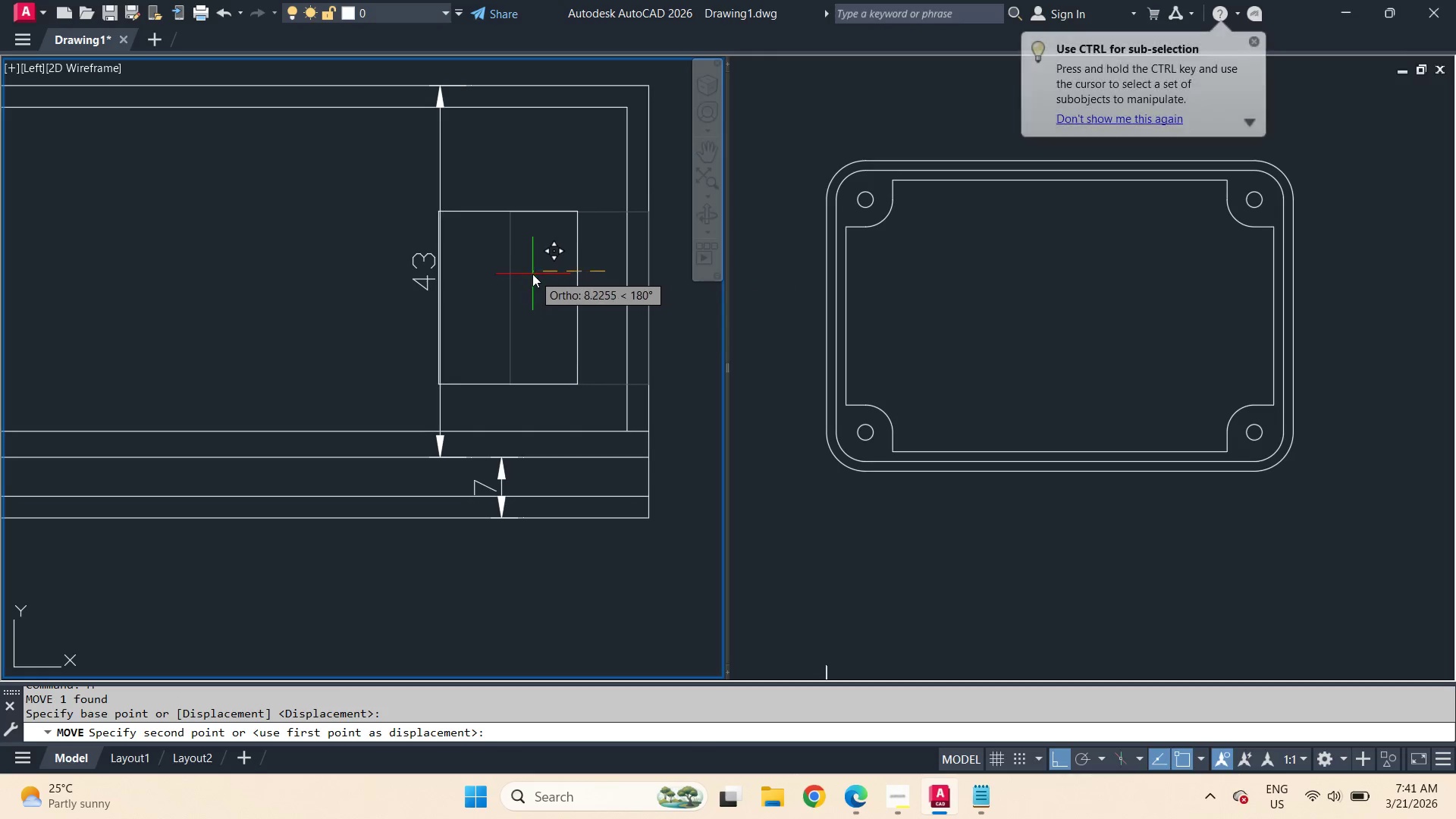 
left_click([532, 274])
 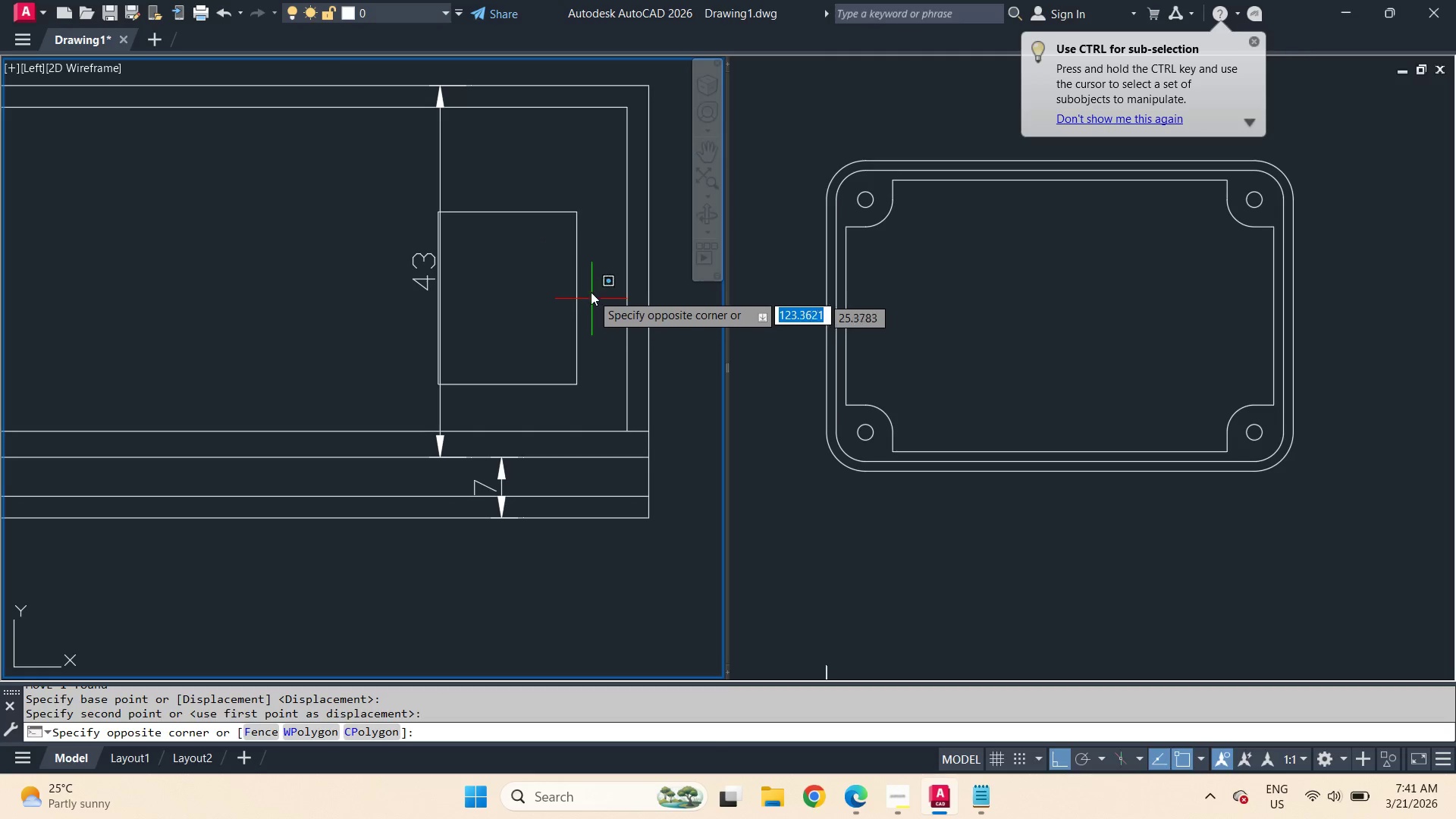 
left_click_drag(start_coordinate=[550, 287], to_coordinate=[554, 290])
 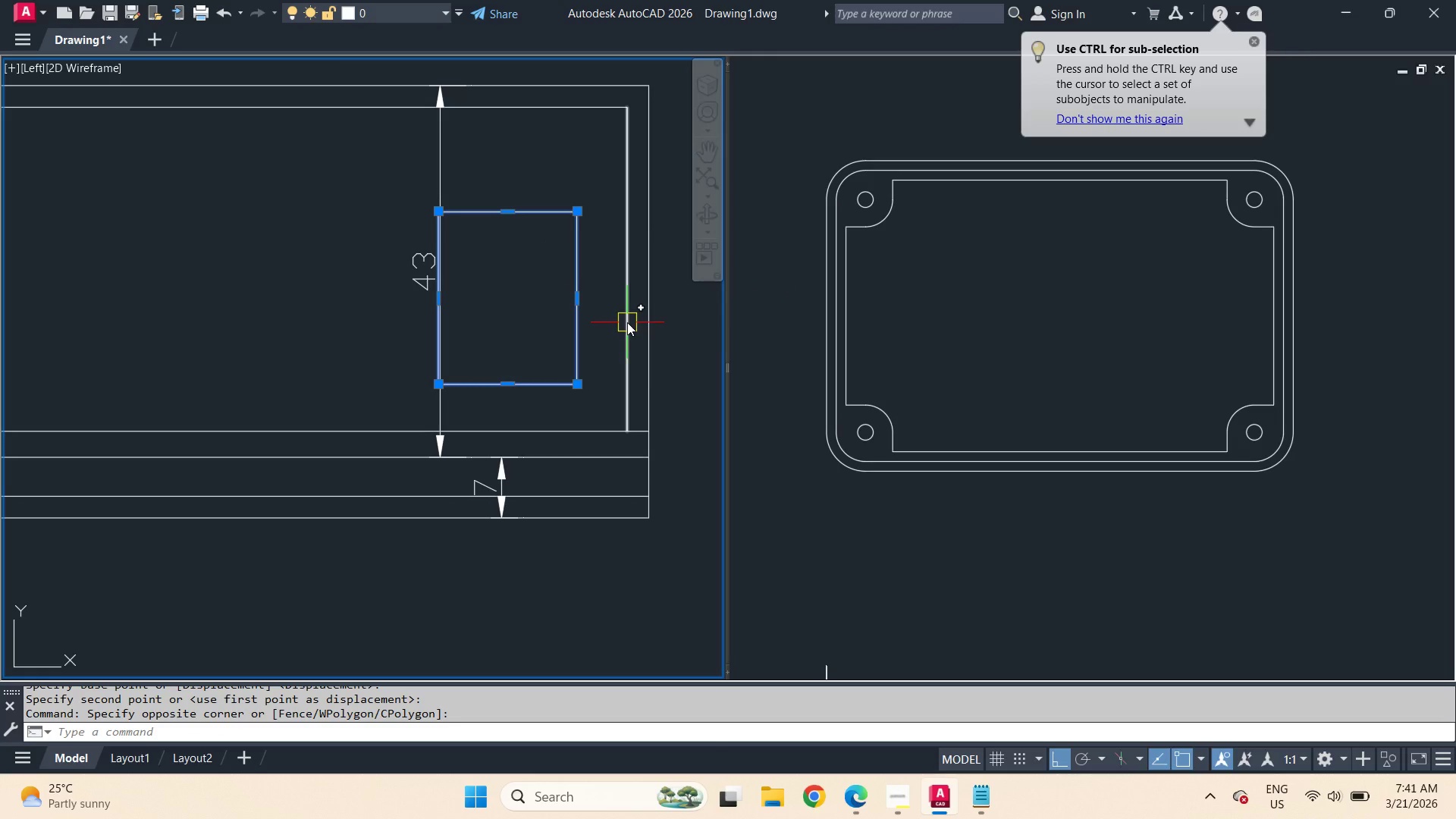 
type(mv )
 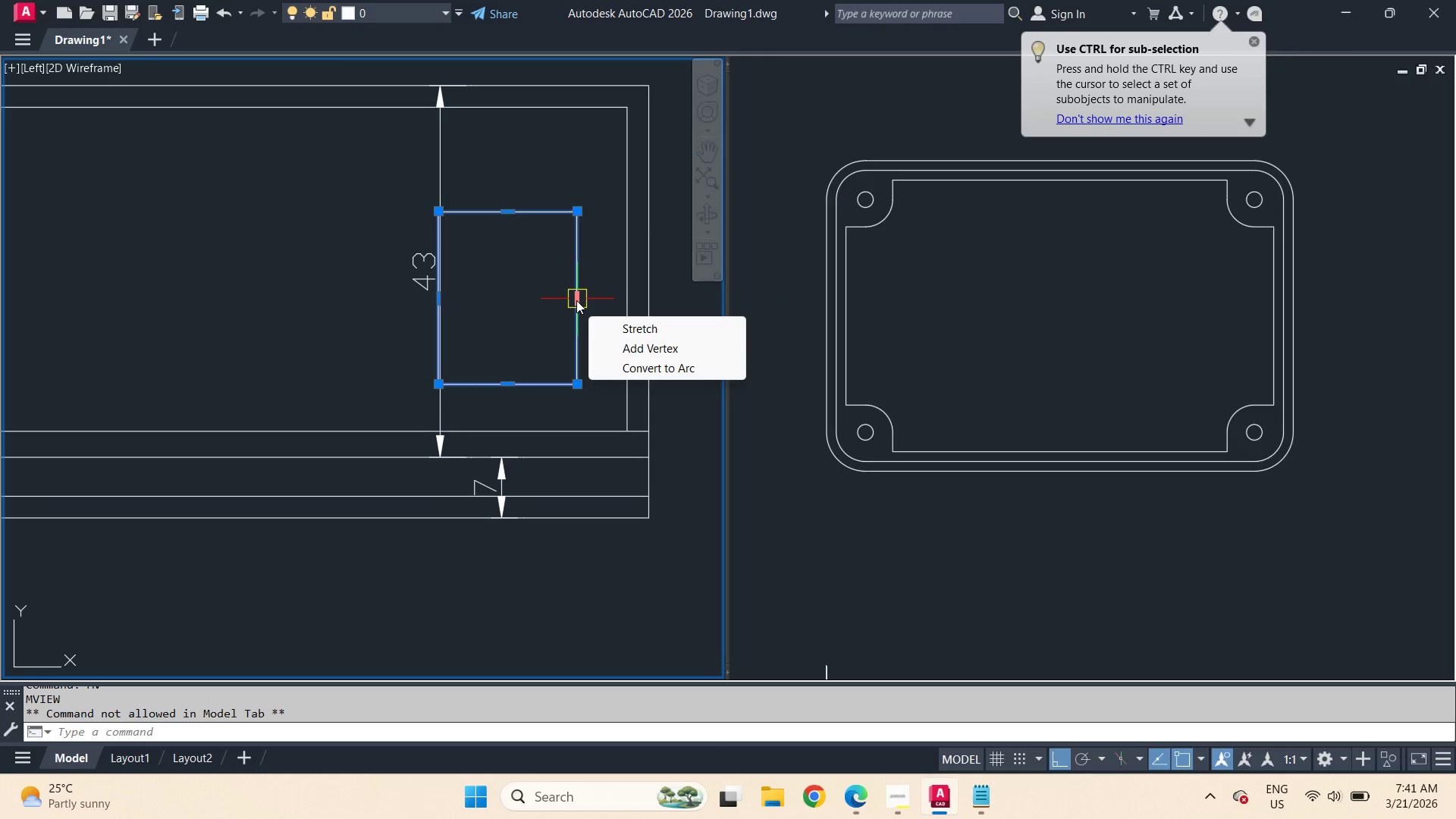 
key(M)
 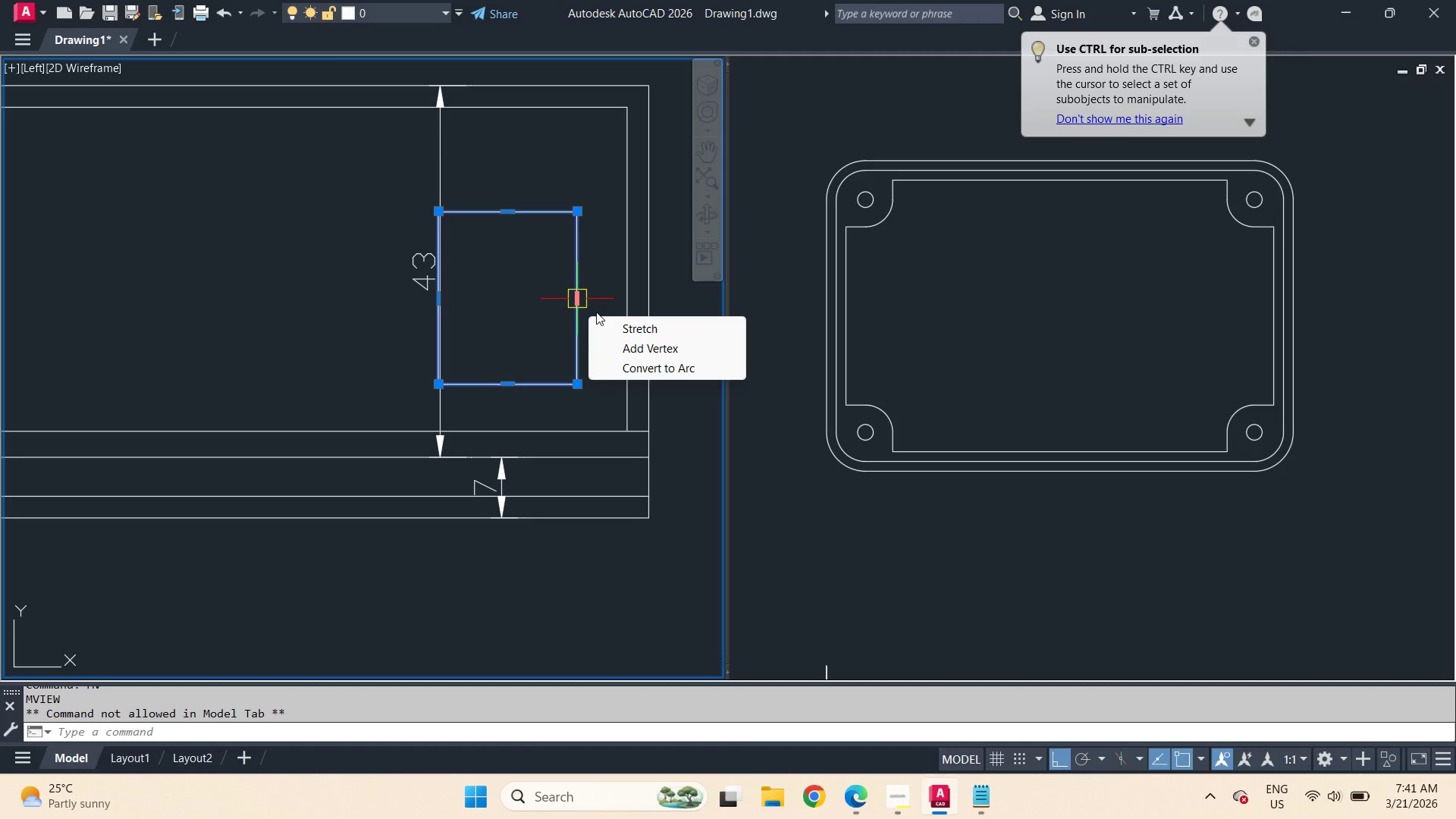 
key(Space)
 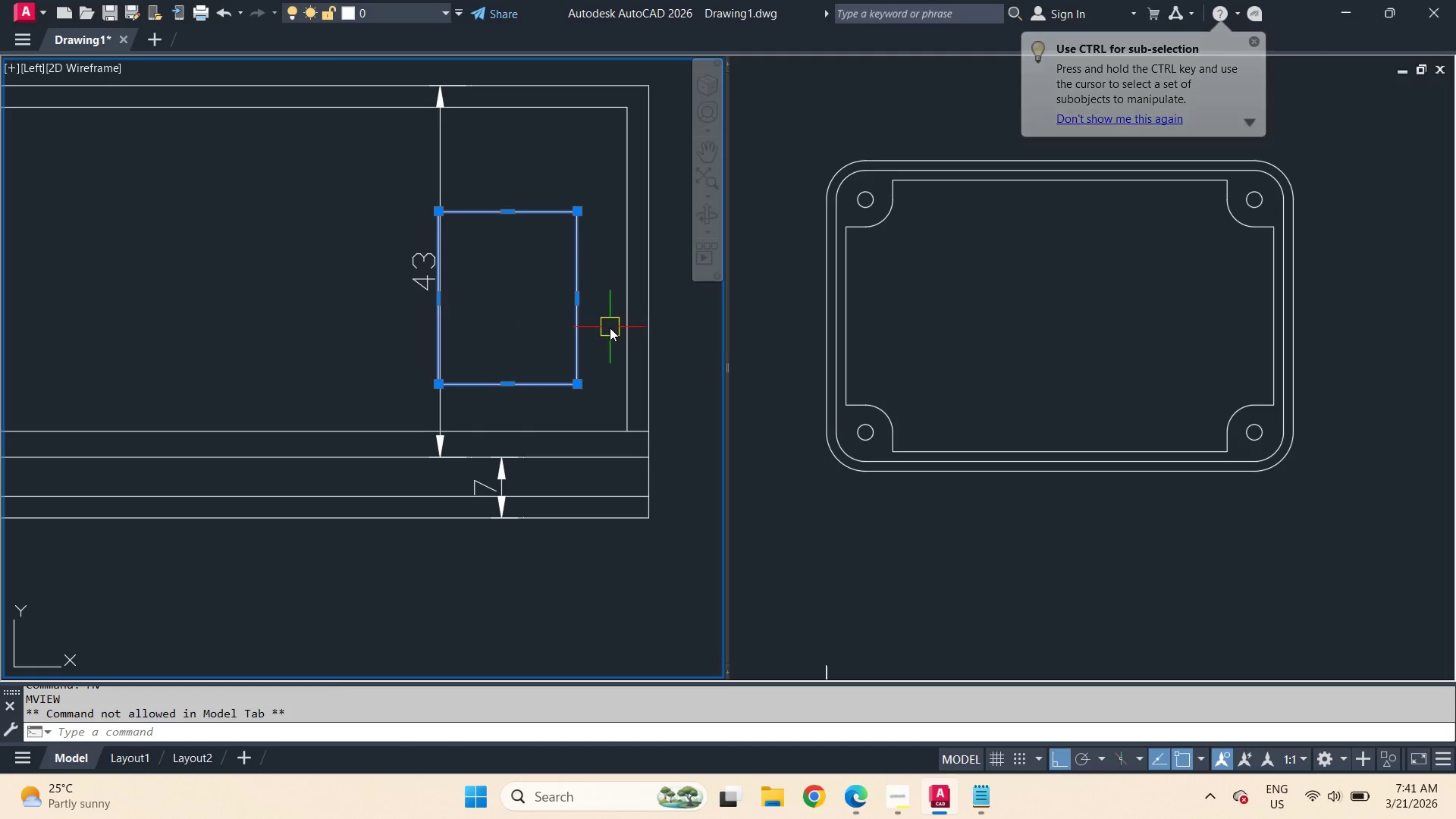 
key(M)
 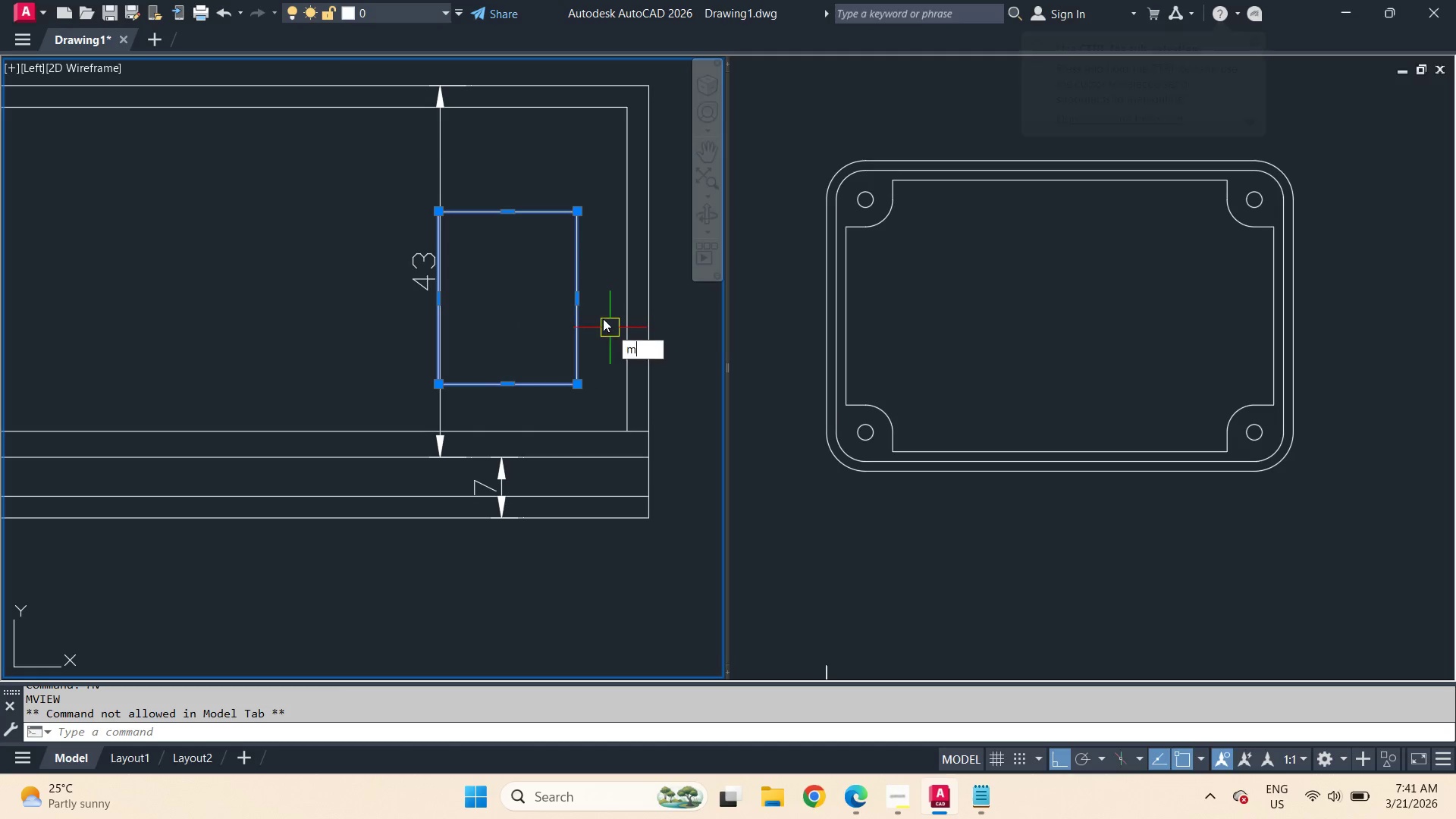 
key(Space)
 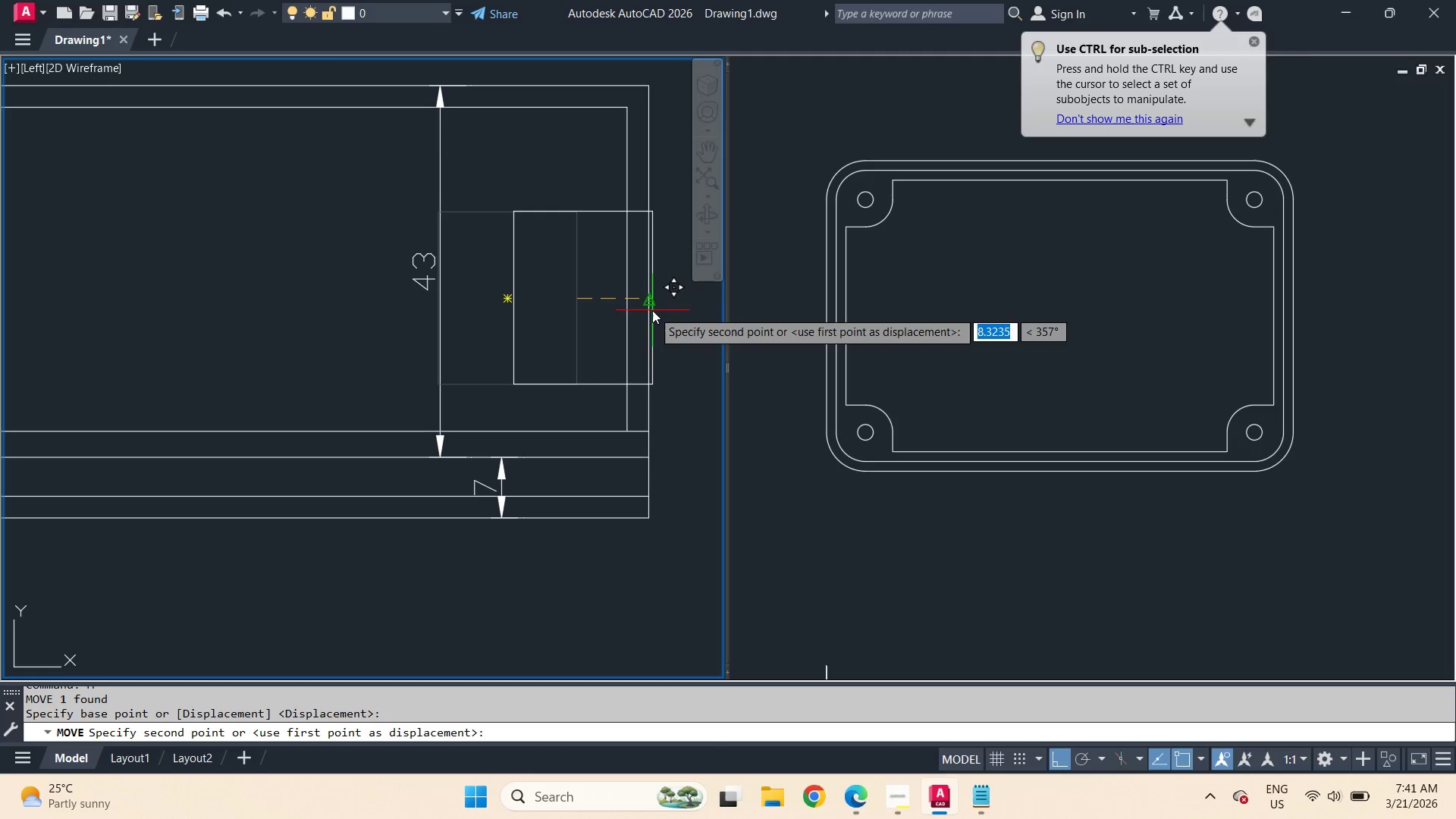 
type(mid )
 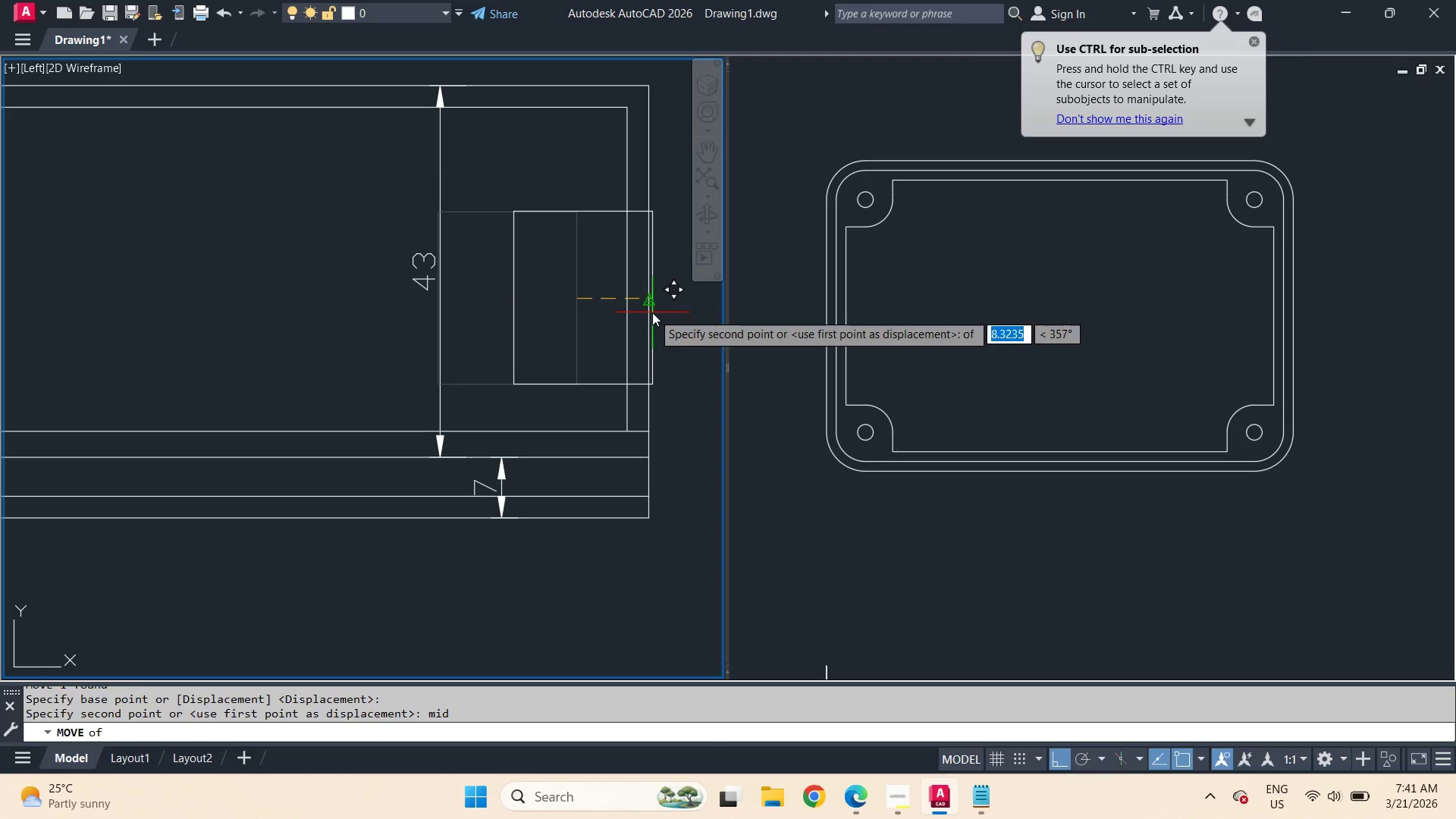 
left_click([652, 312])
 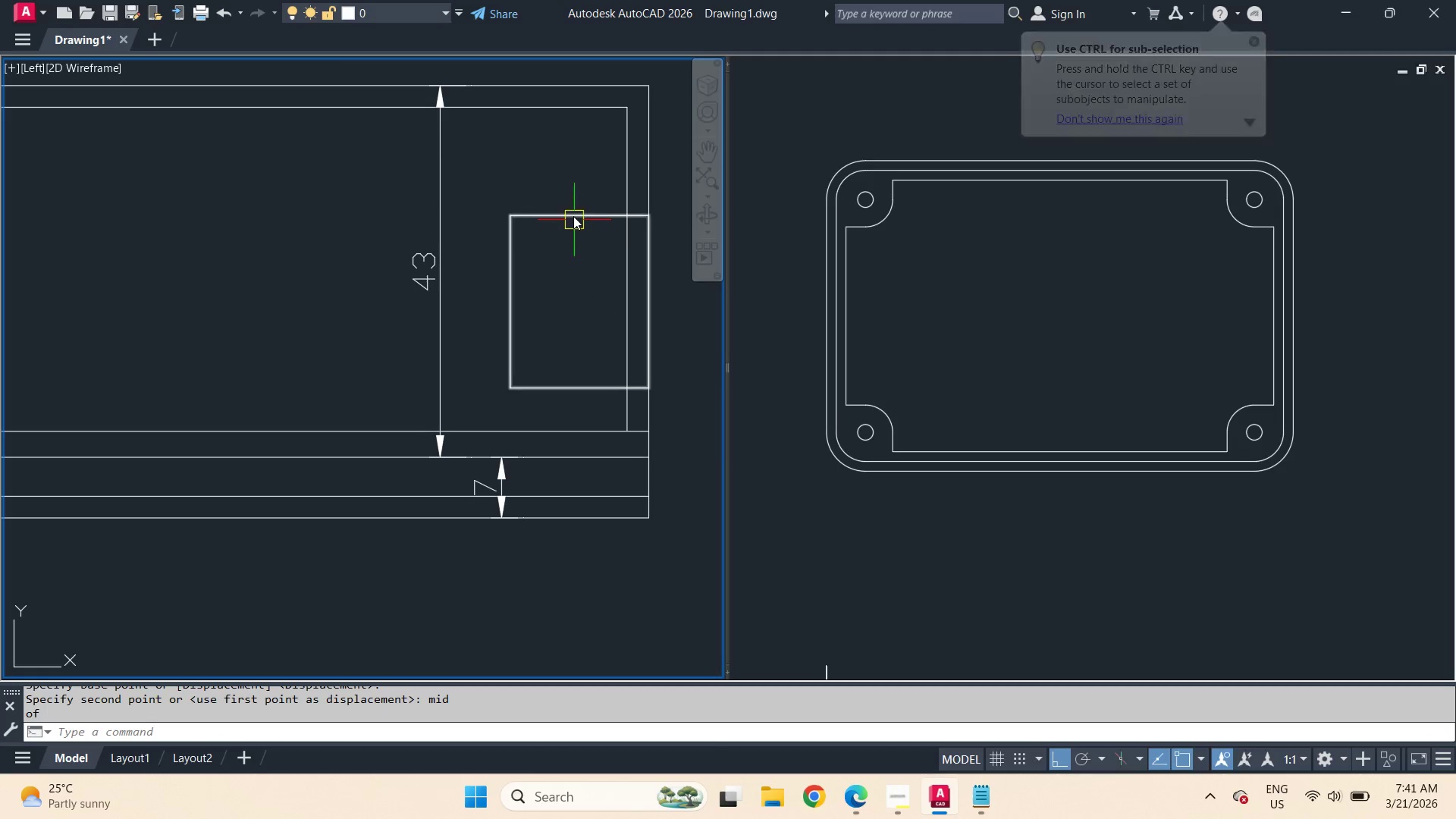 
left_click([573, 215])
 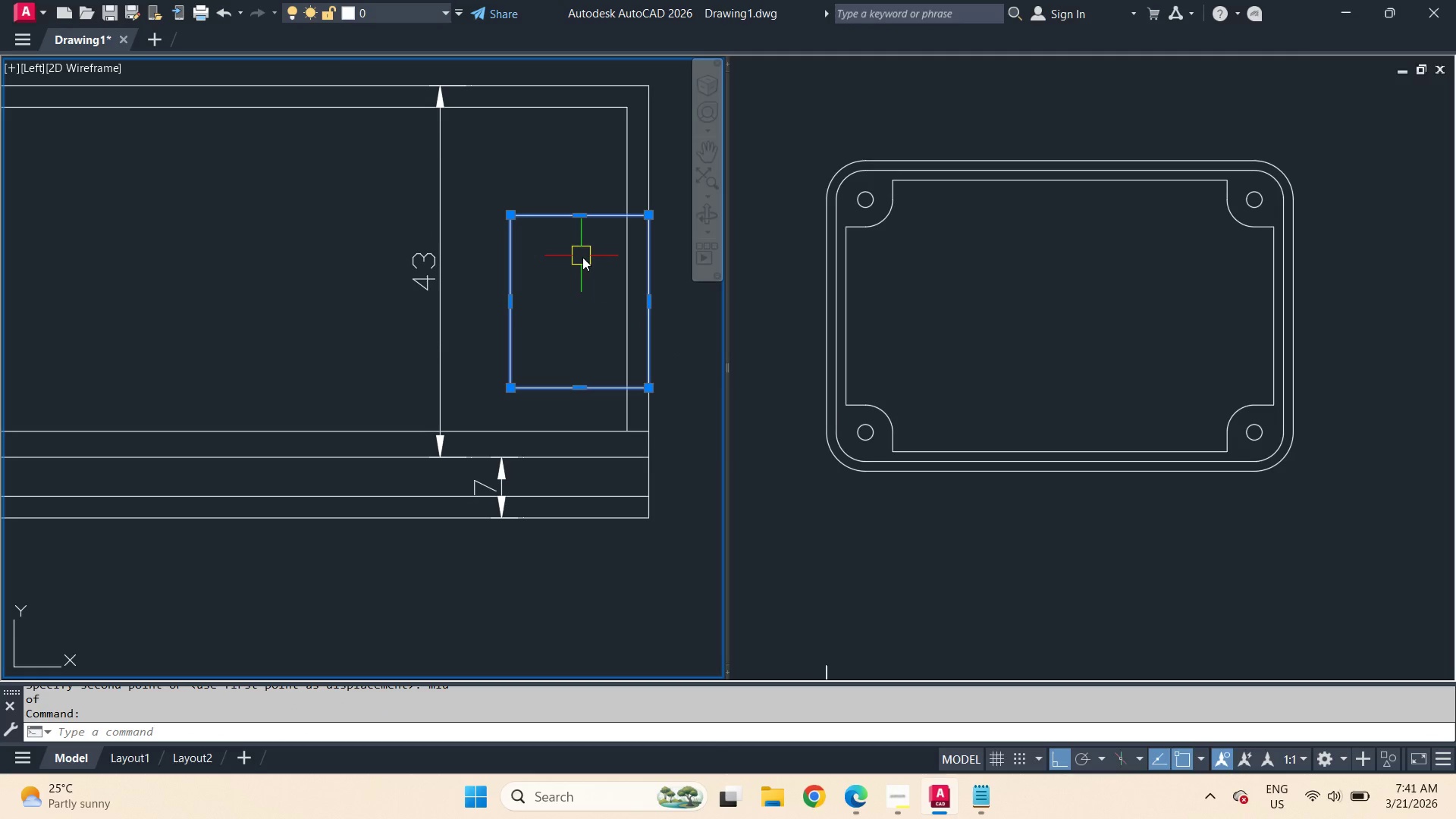 
key(M)
 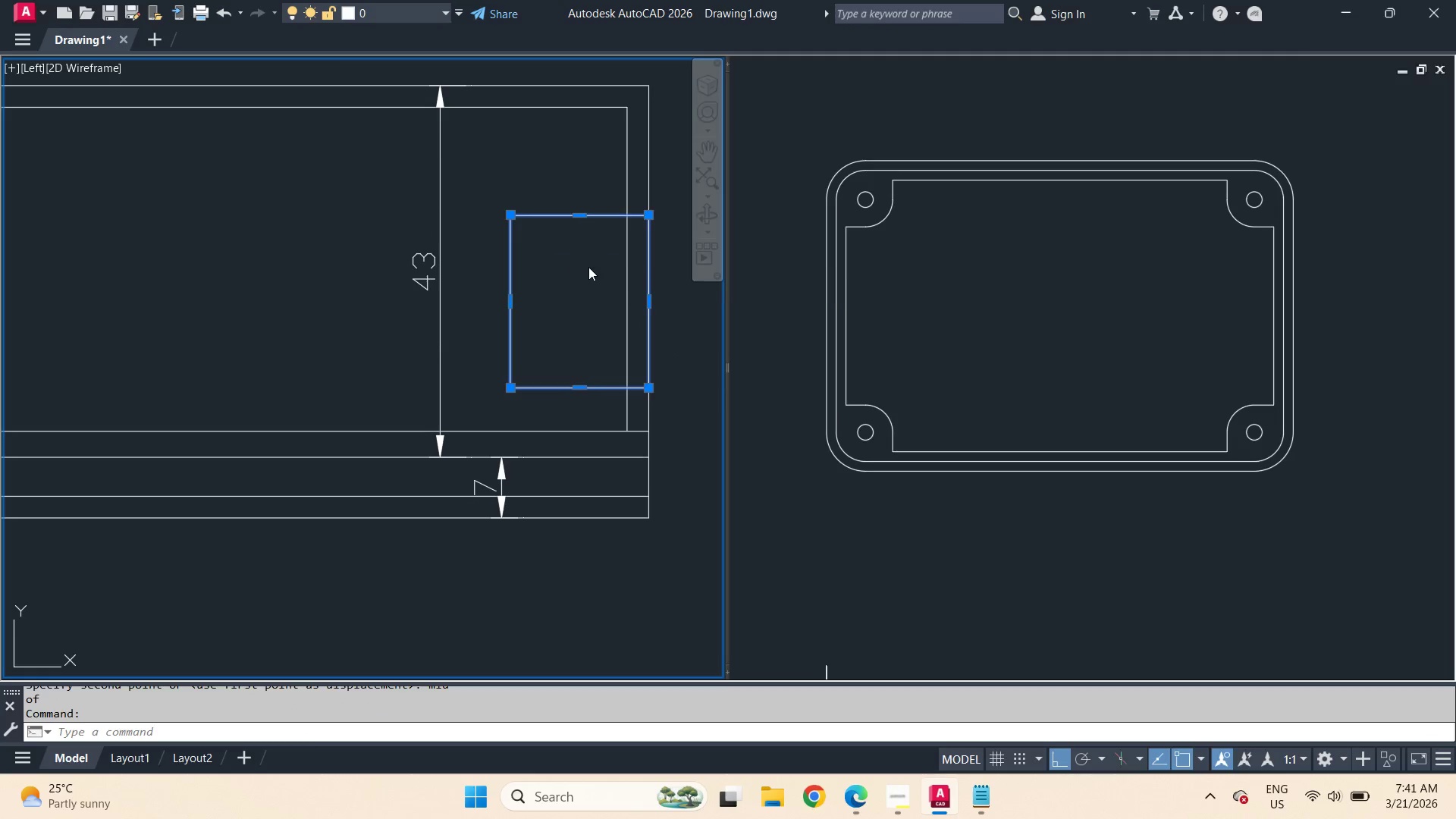 
key(Space)
 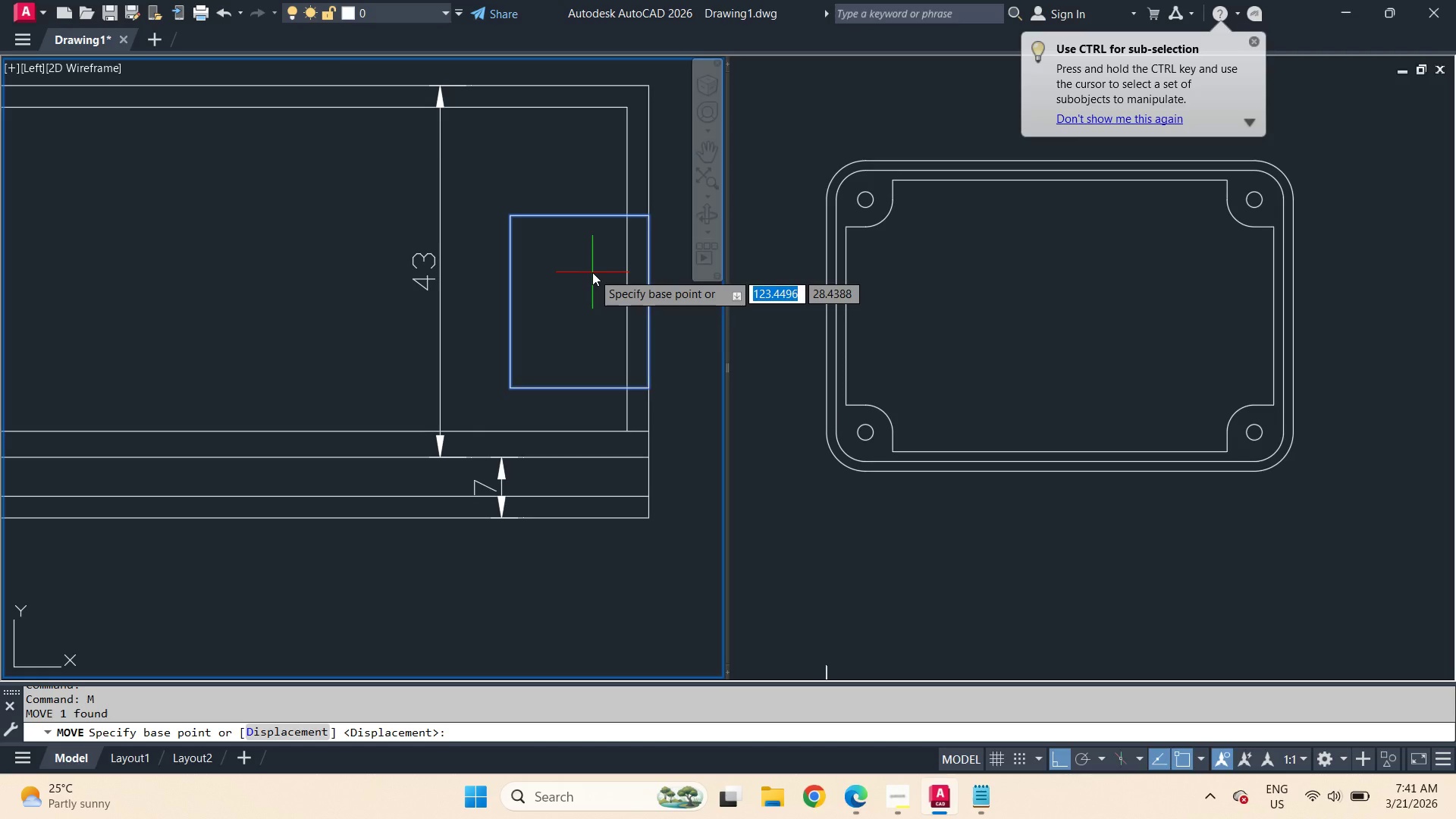 
left_click([592, 272])
 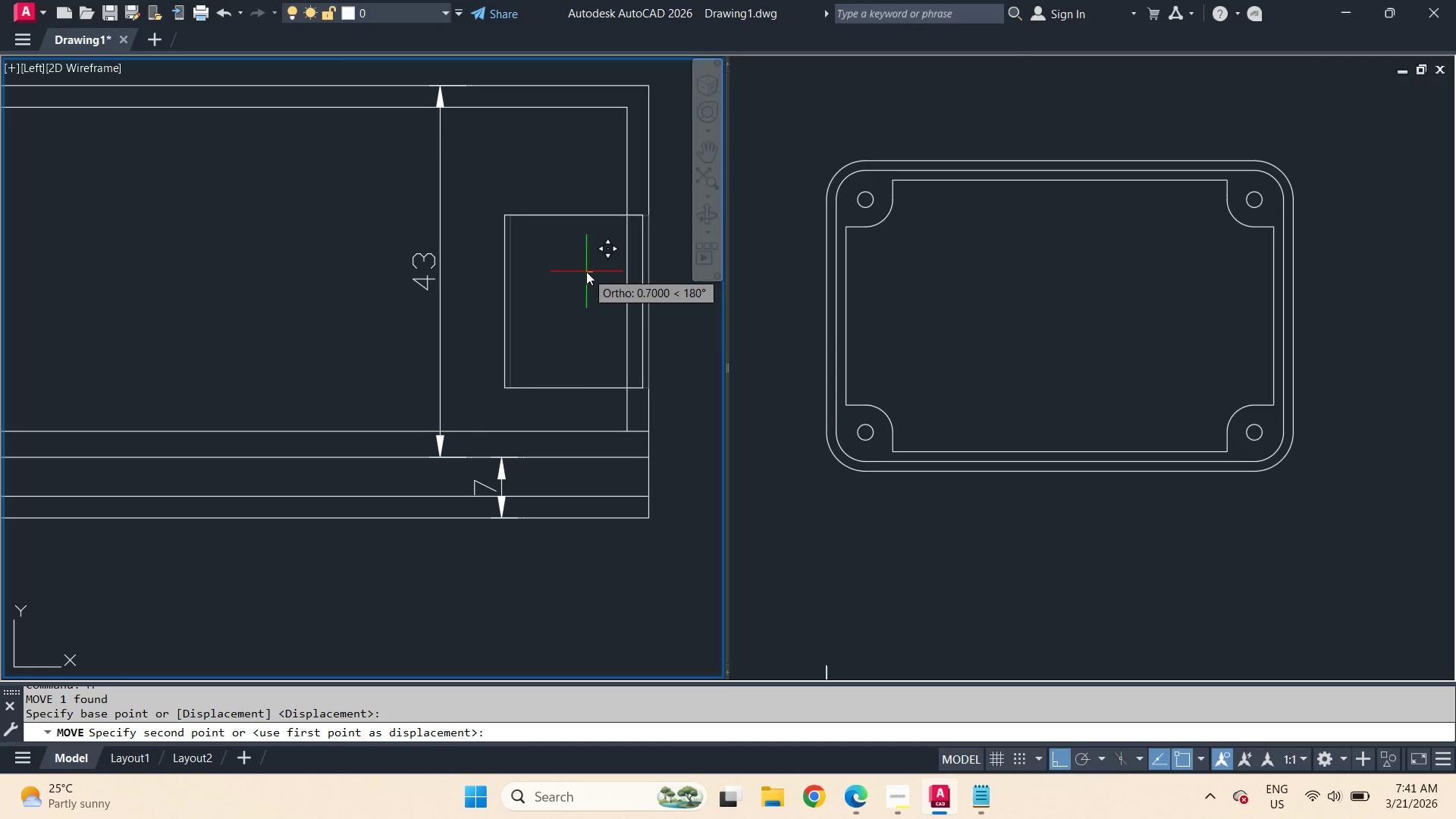 
wait(7.5)
 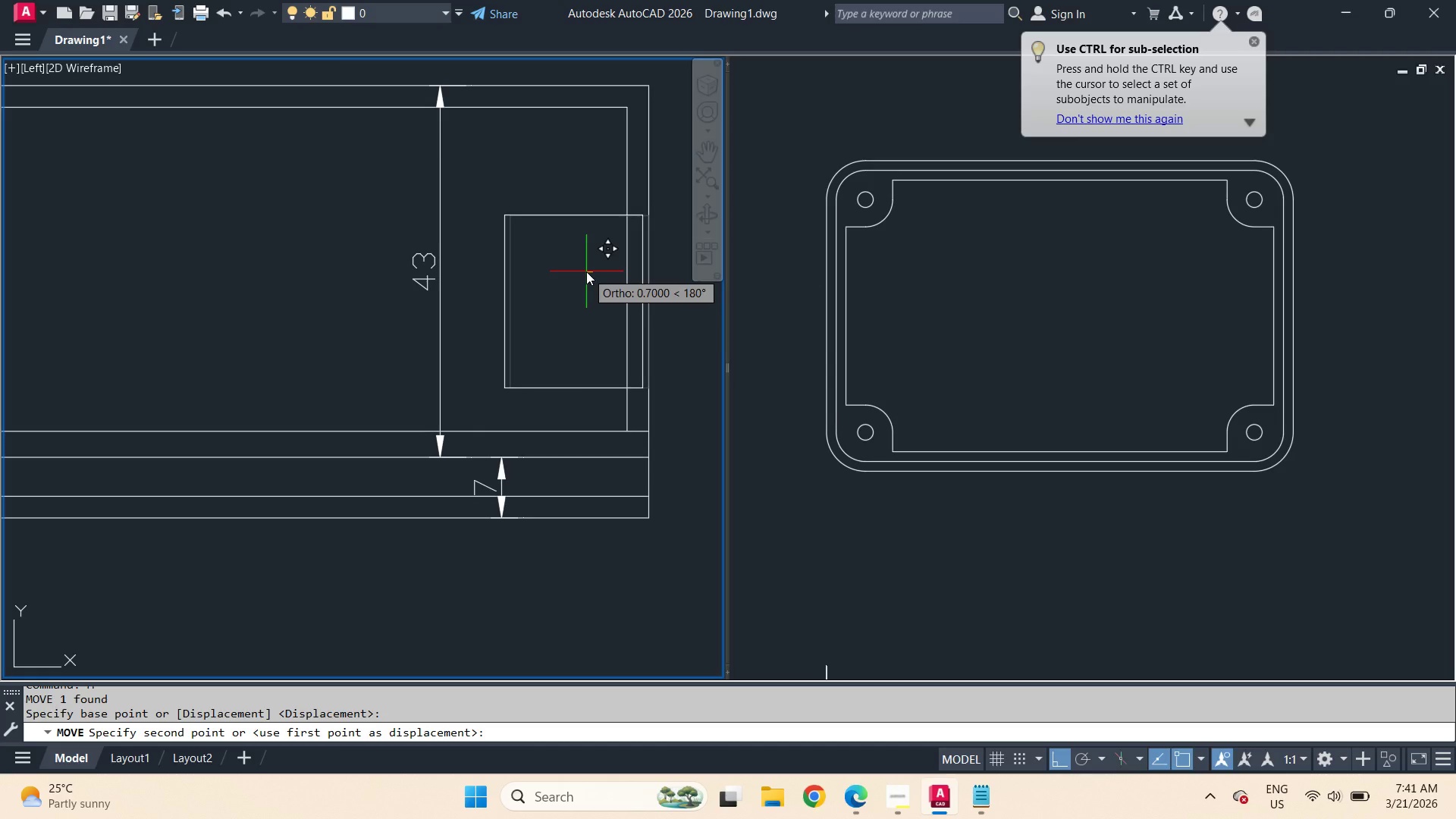 
key(2)
 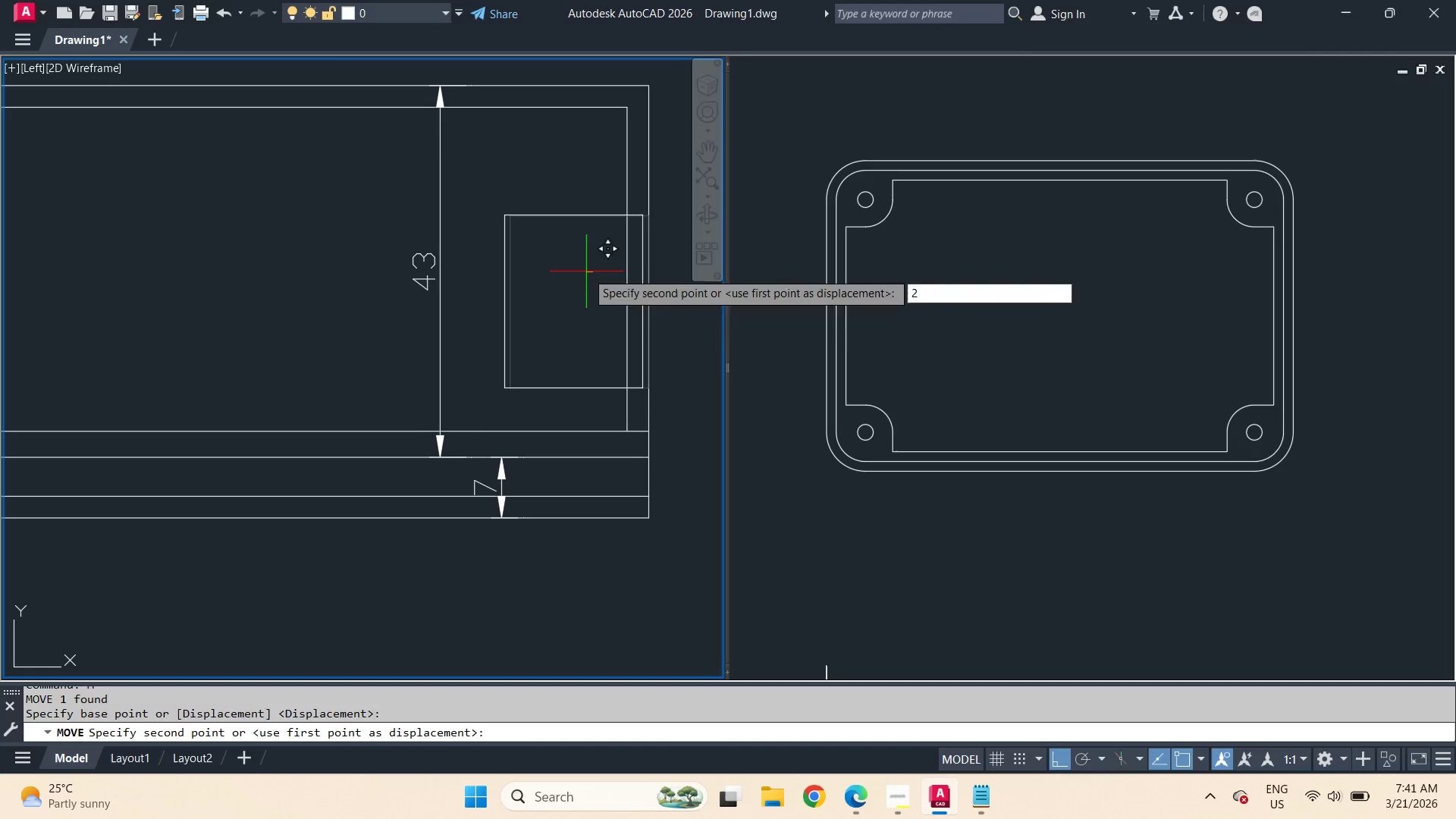 
key(Space)
 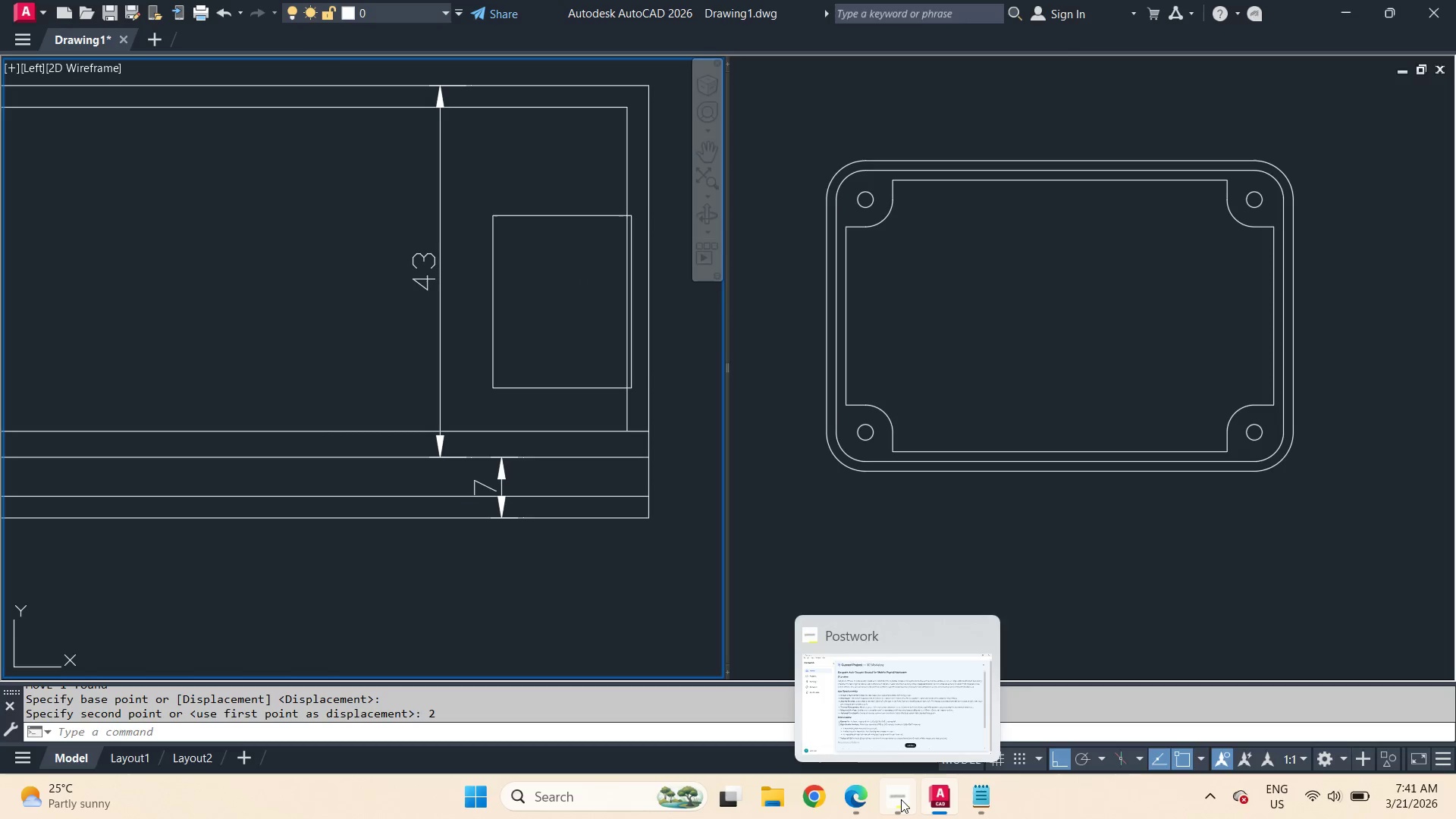 
wait(15.94)
 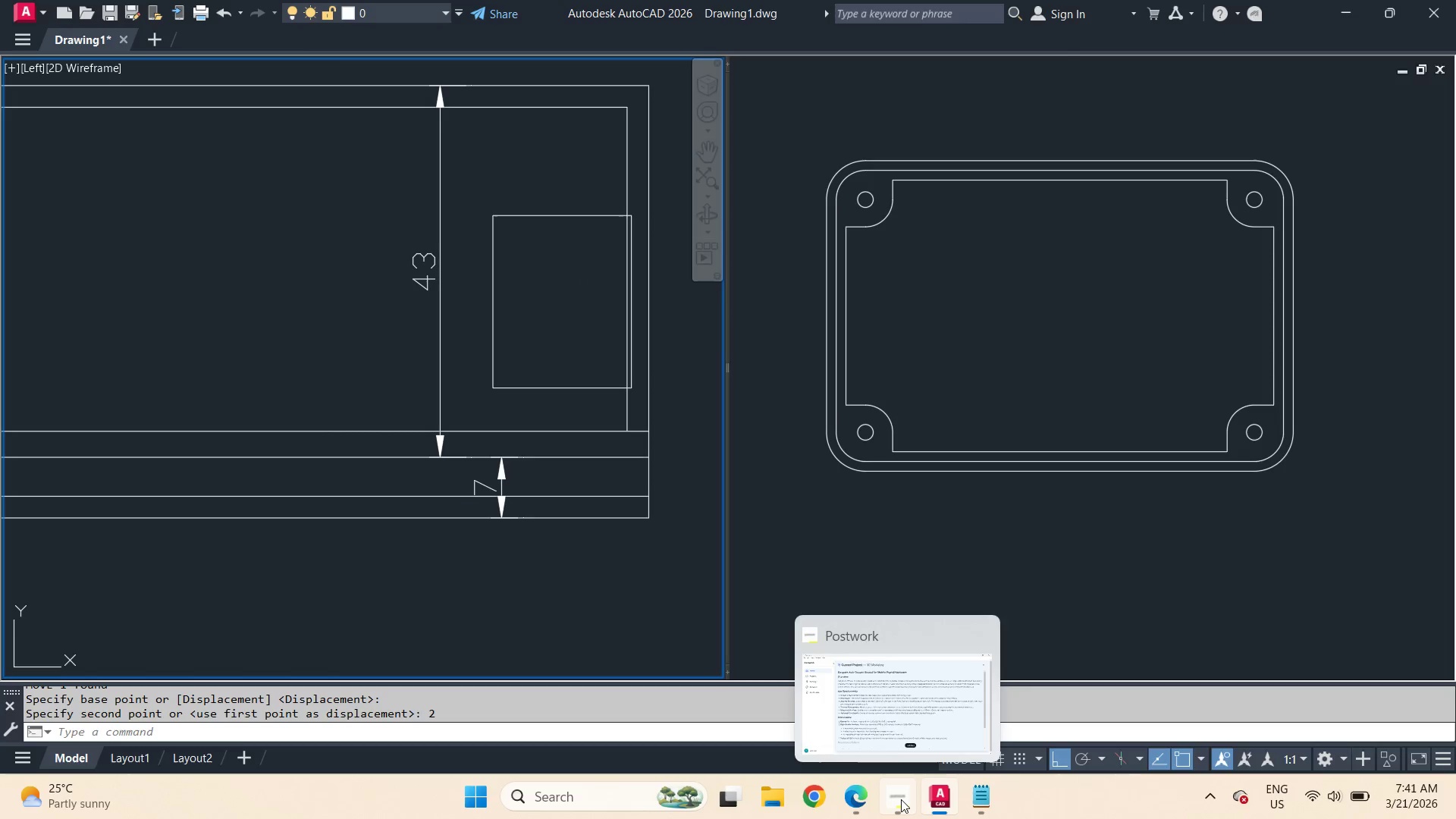 
left_click([901, 799])